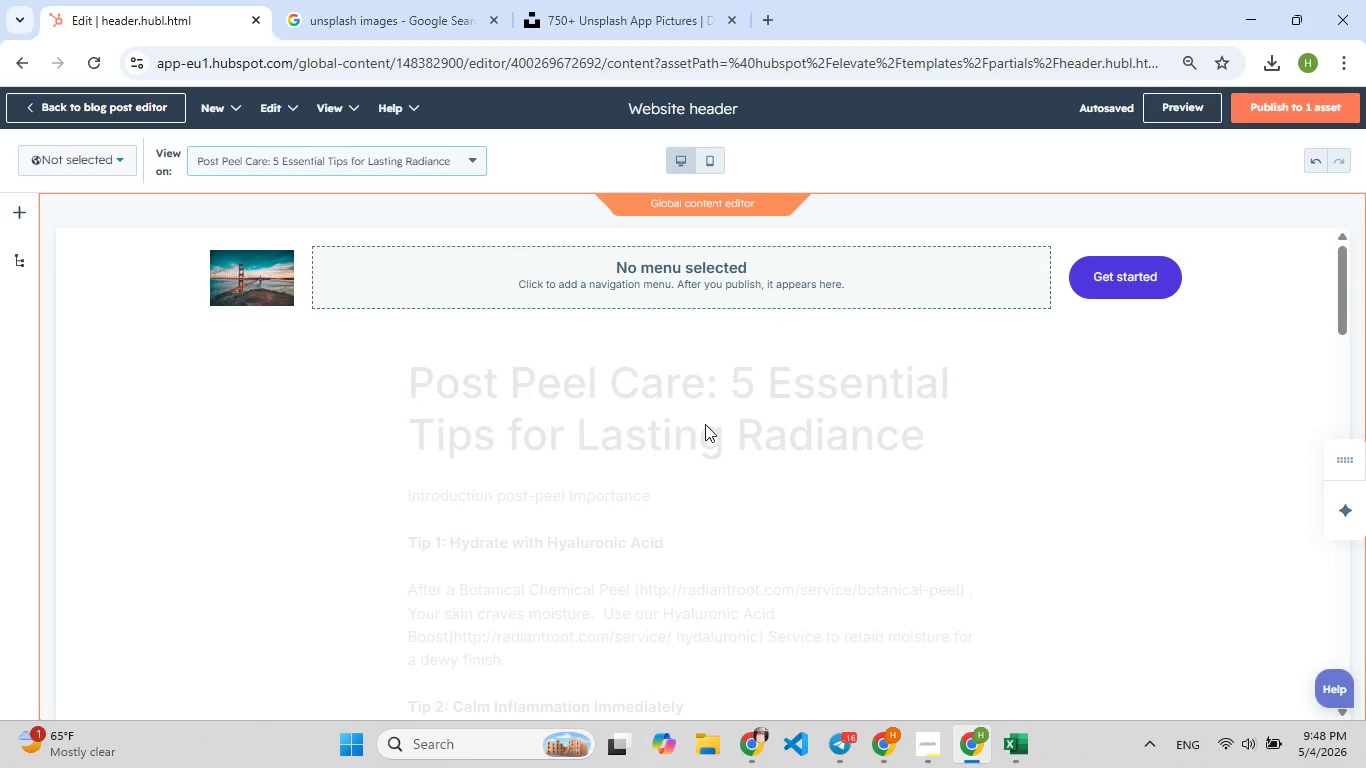 
wait(13.58)
 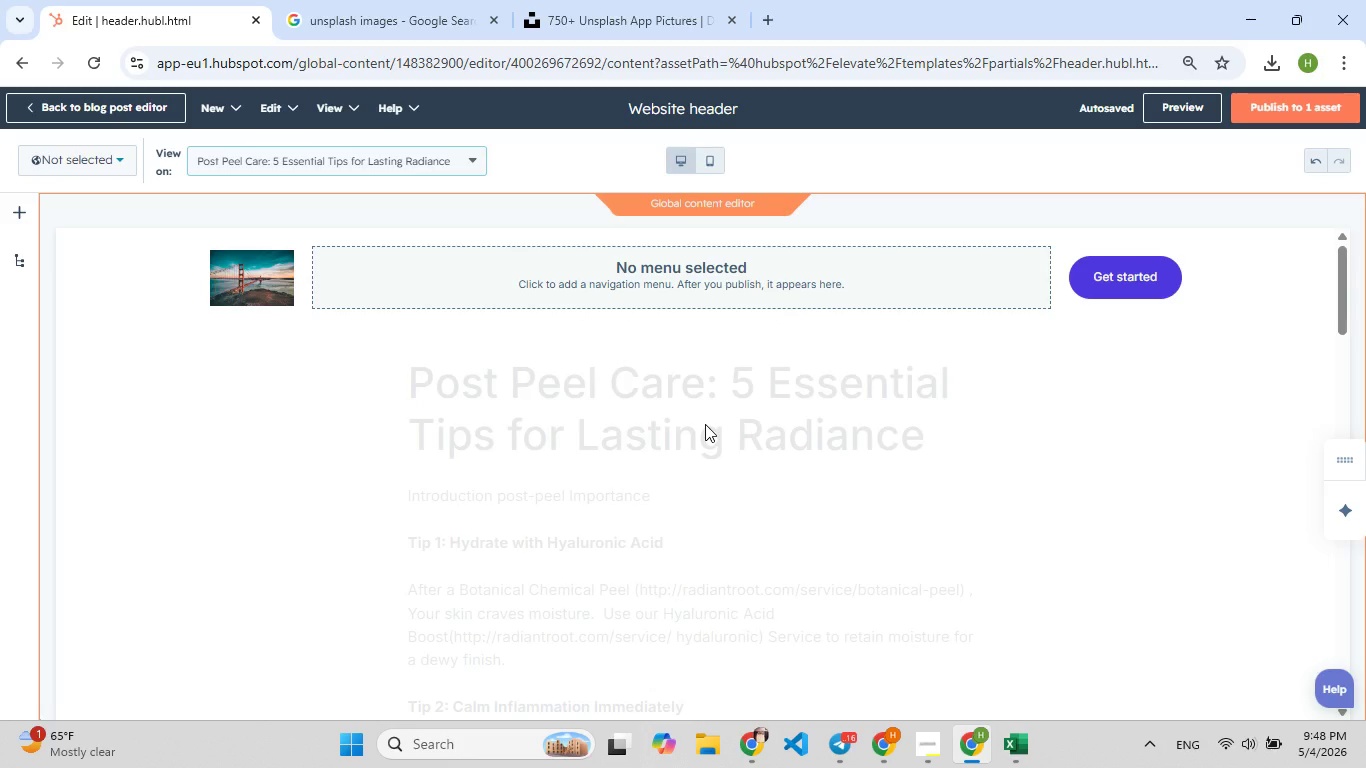 
left_click([284, 110])
 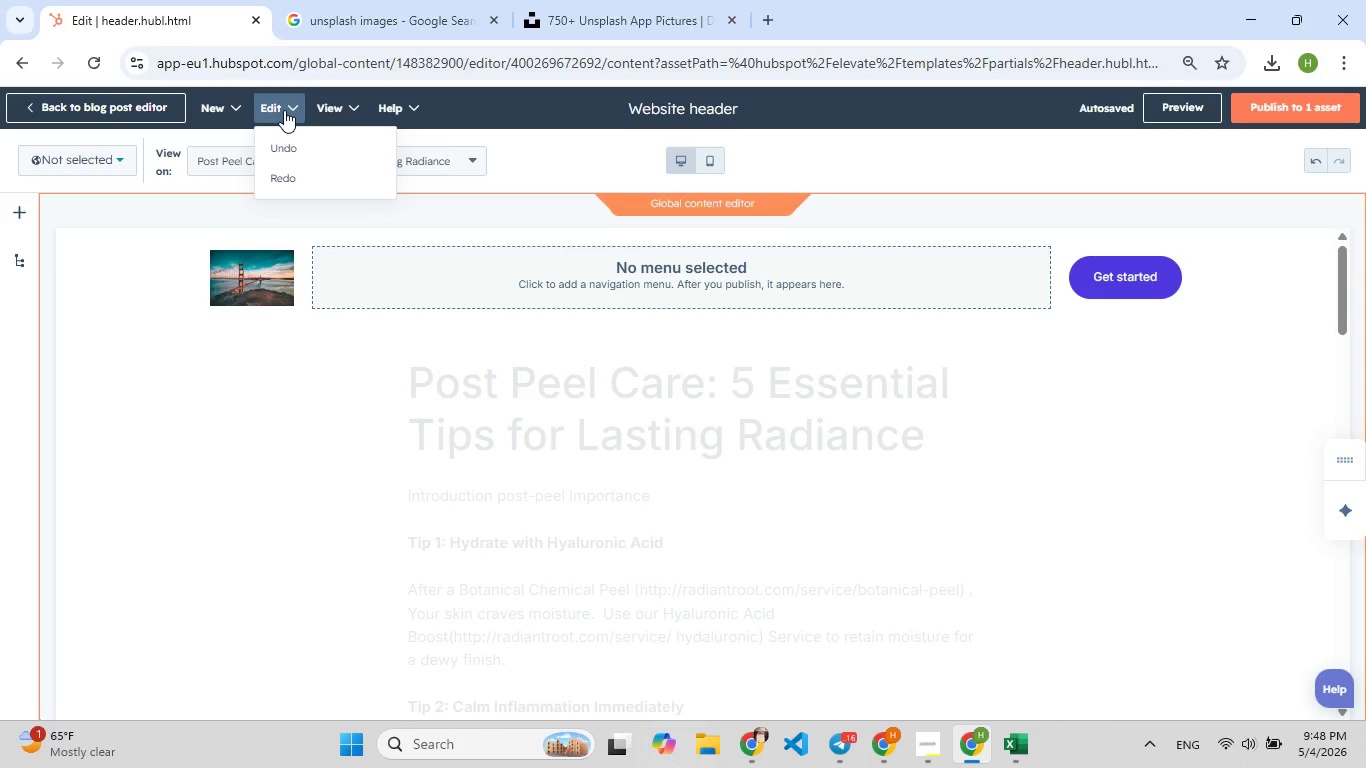 
wait(23.91)
 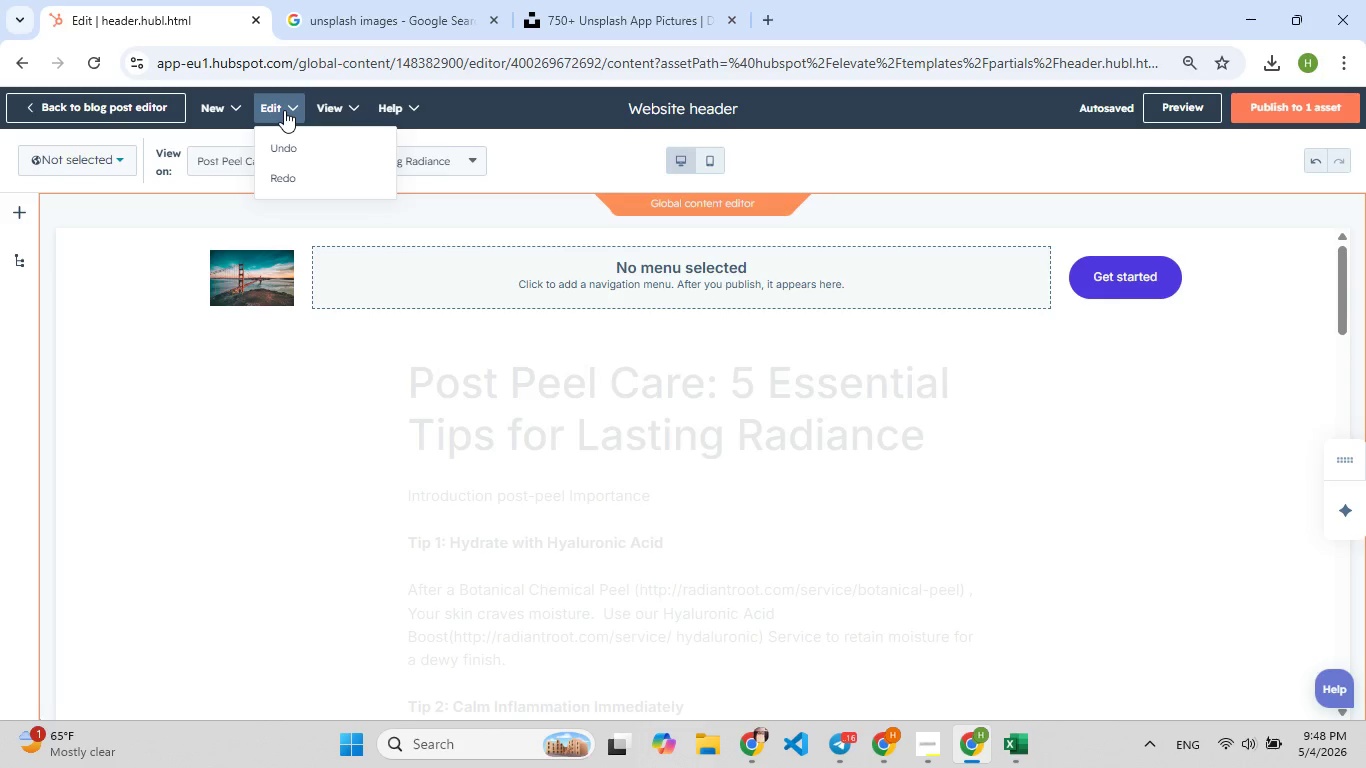 
left_click([136, 110])
 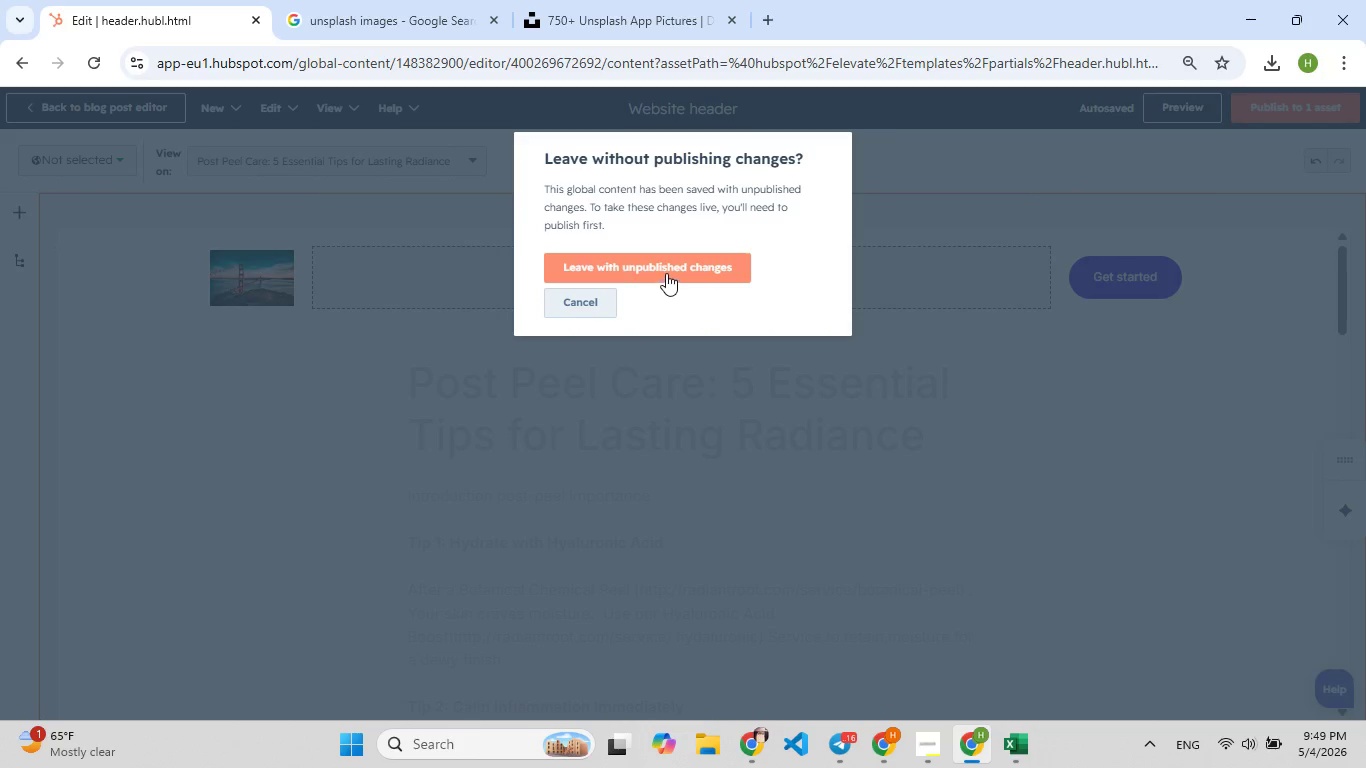 
wait(5.33)
 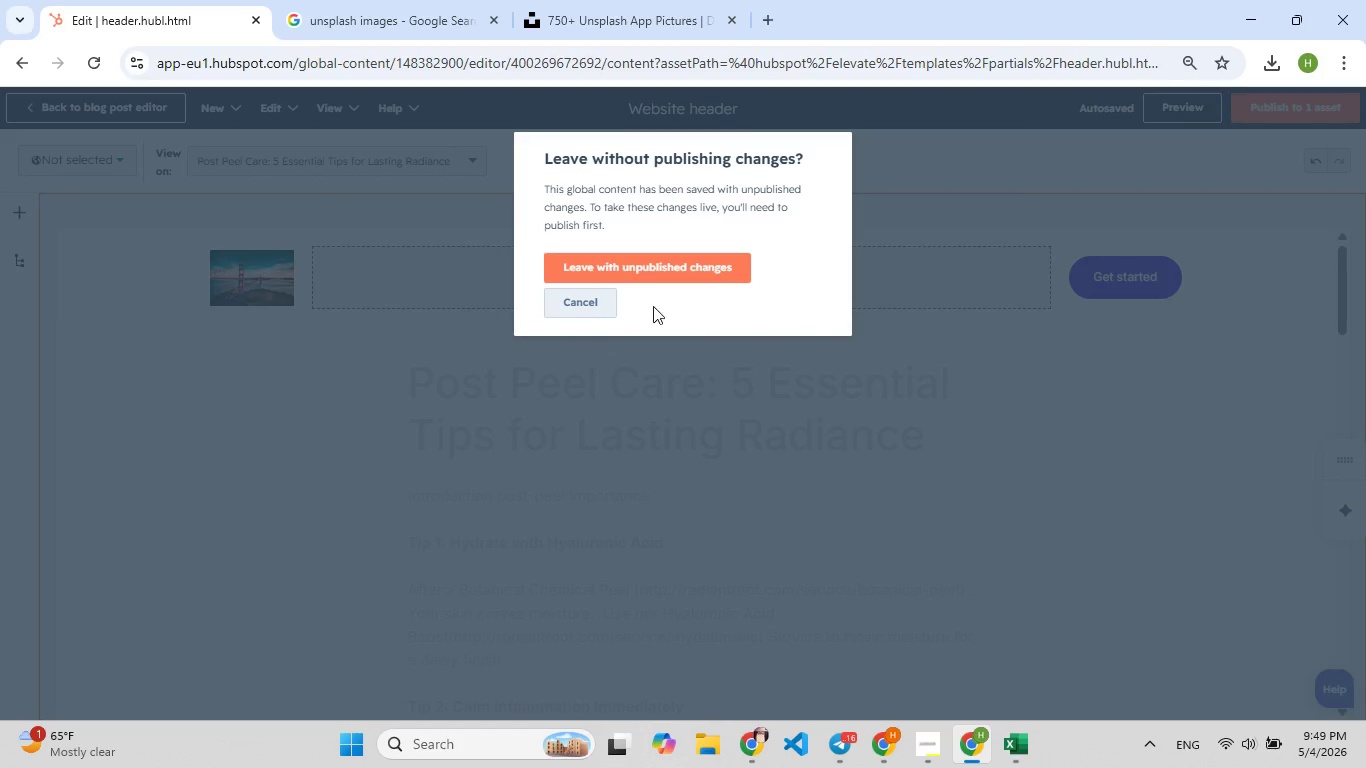 
left_click([599, 304])
 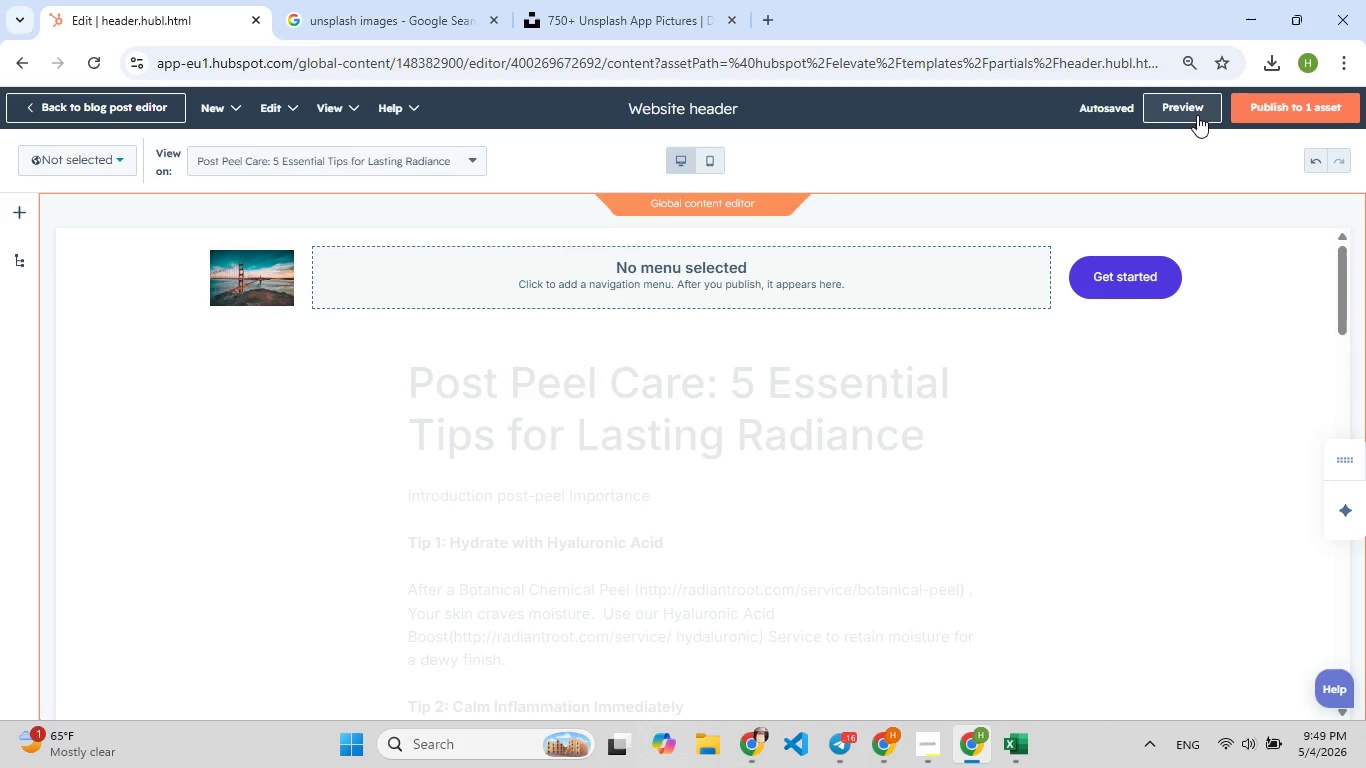 
left_click([958, 357])
 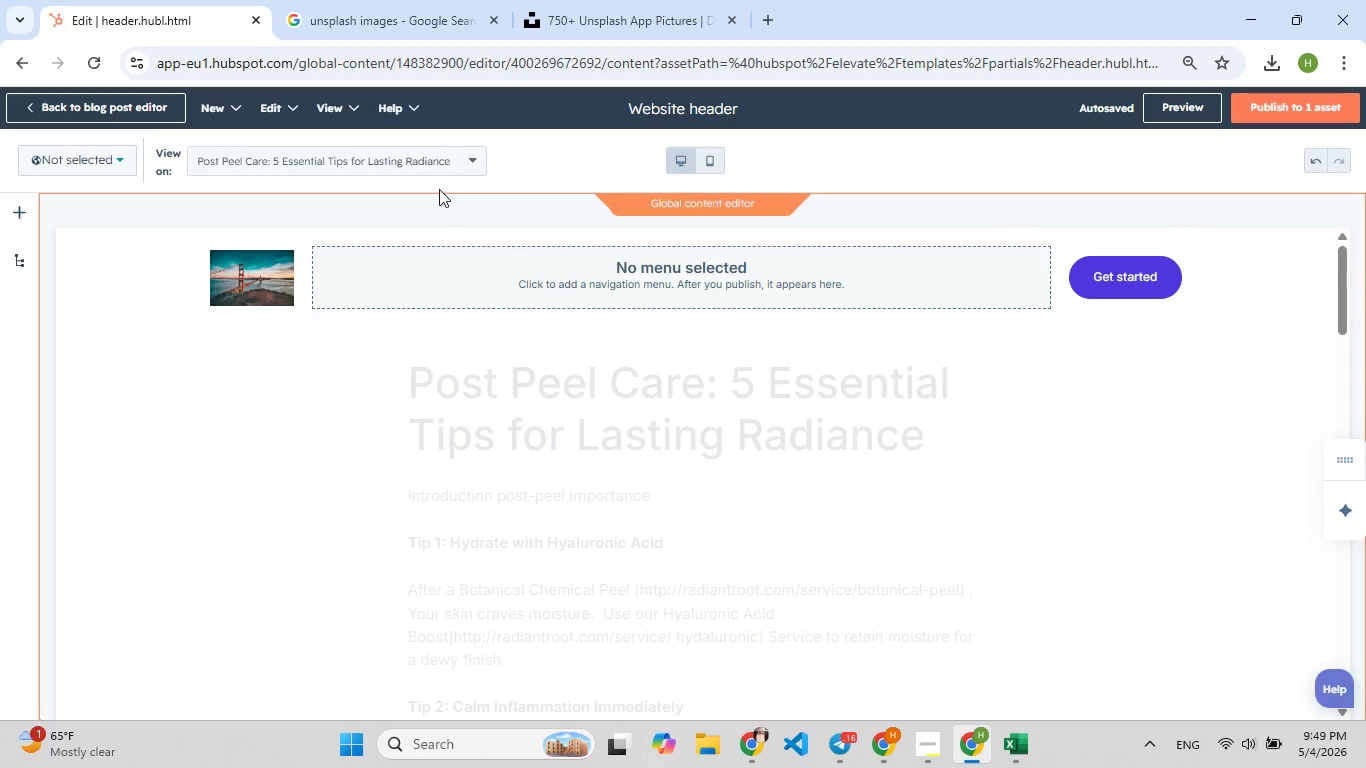 
left_click([115, 161])
 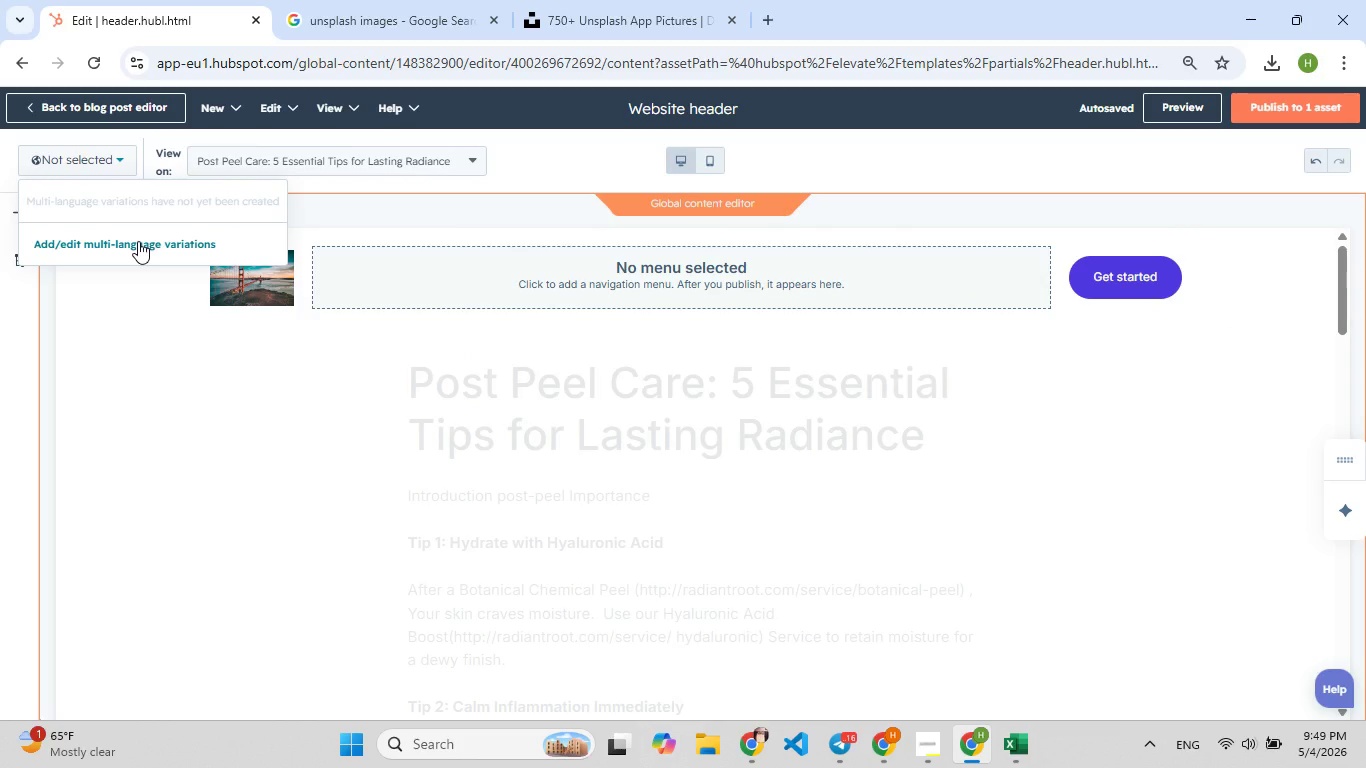 
left_click([178, 374])
 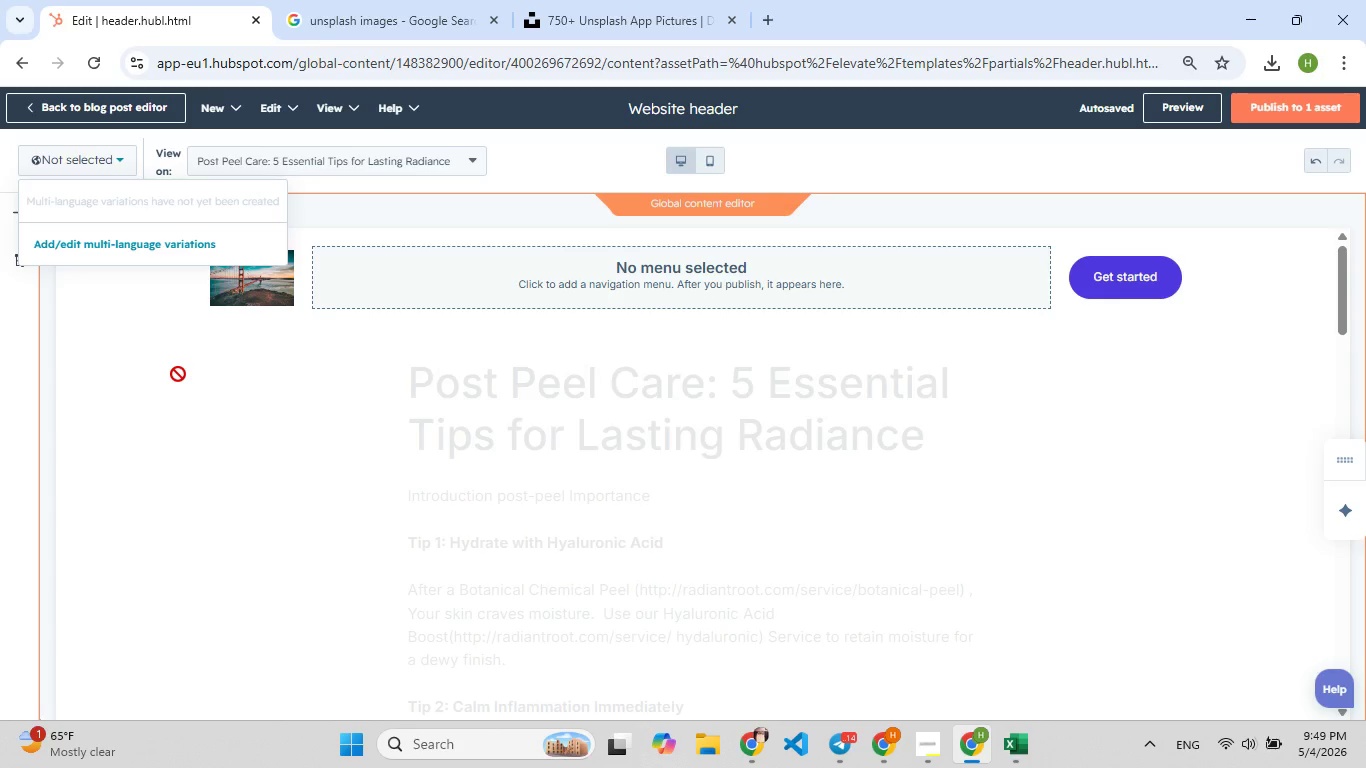 
wait(16.53)
 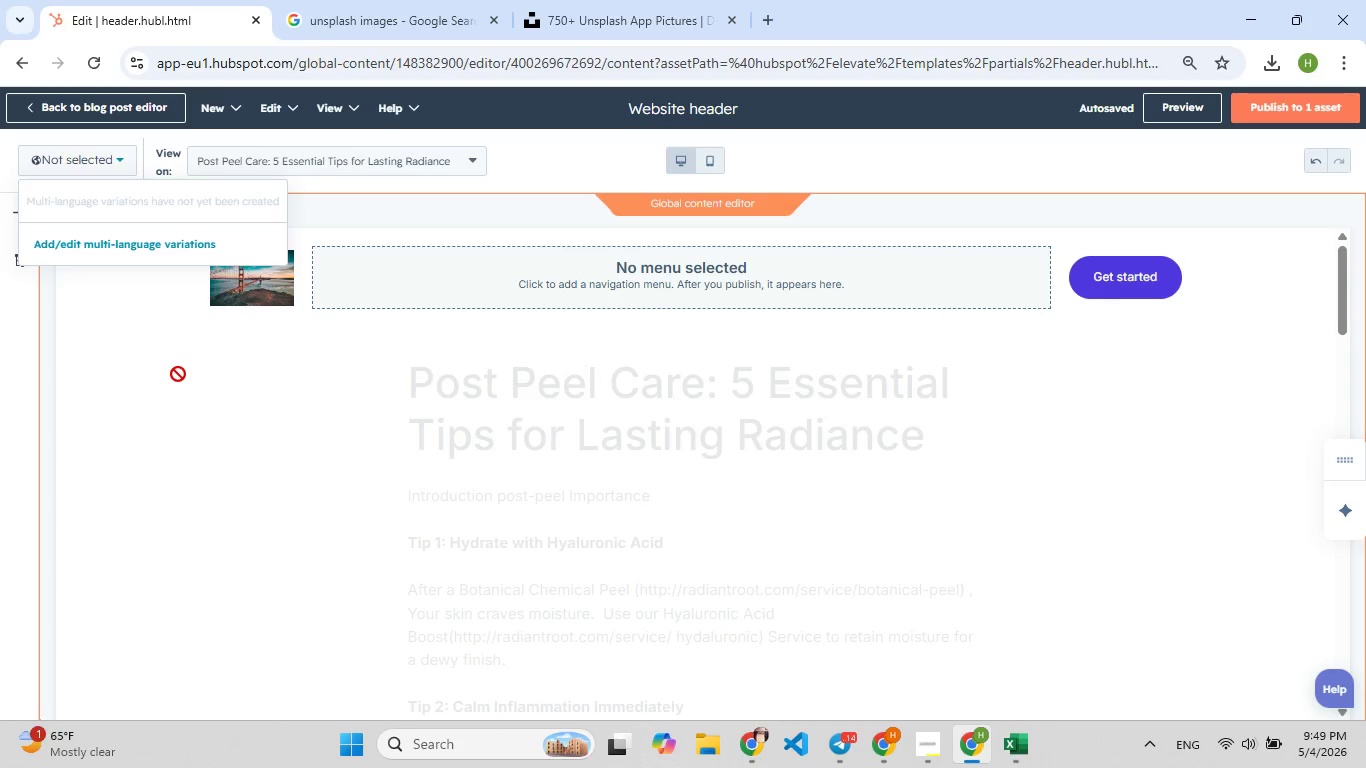 
left_click([712, 159])
 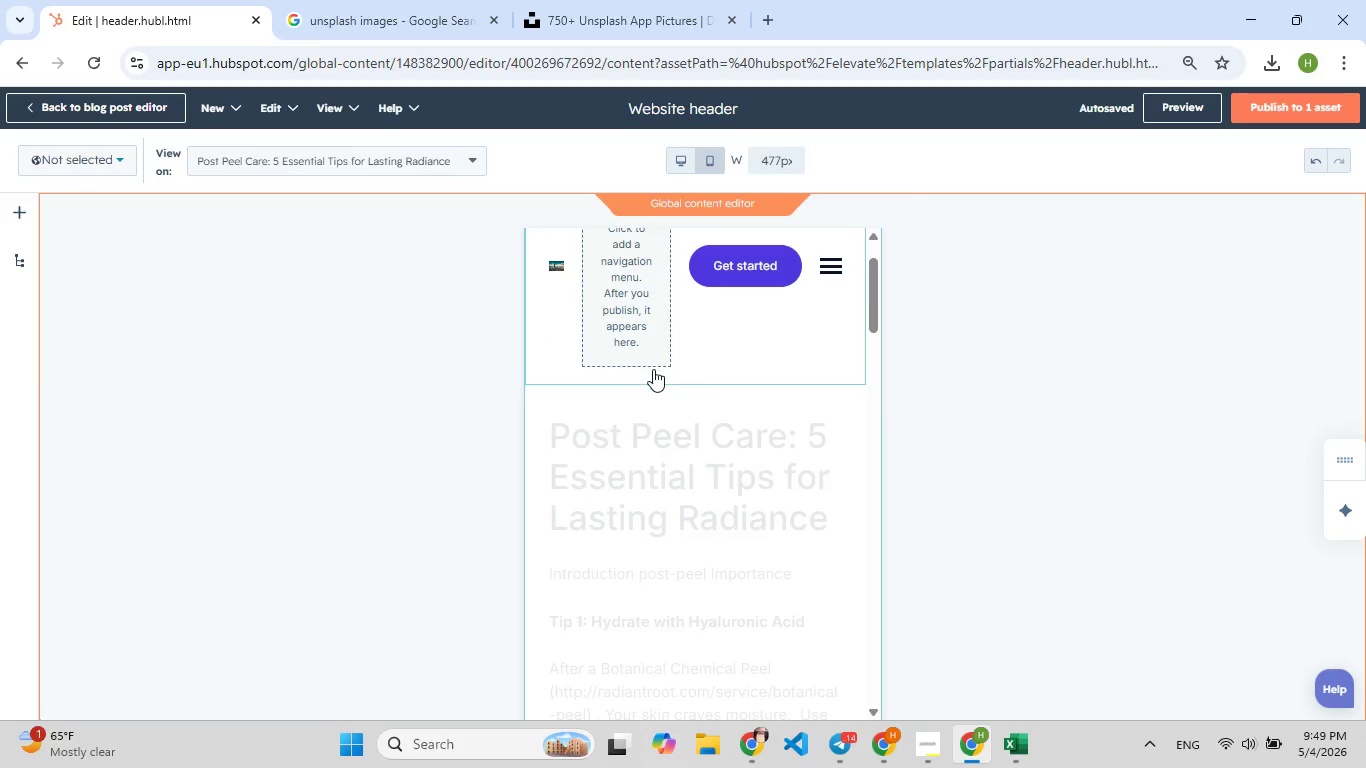 
wait(13.94)
 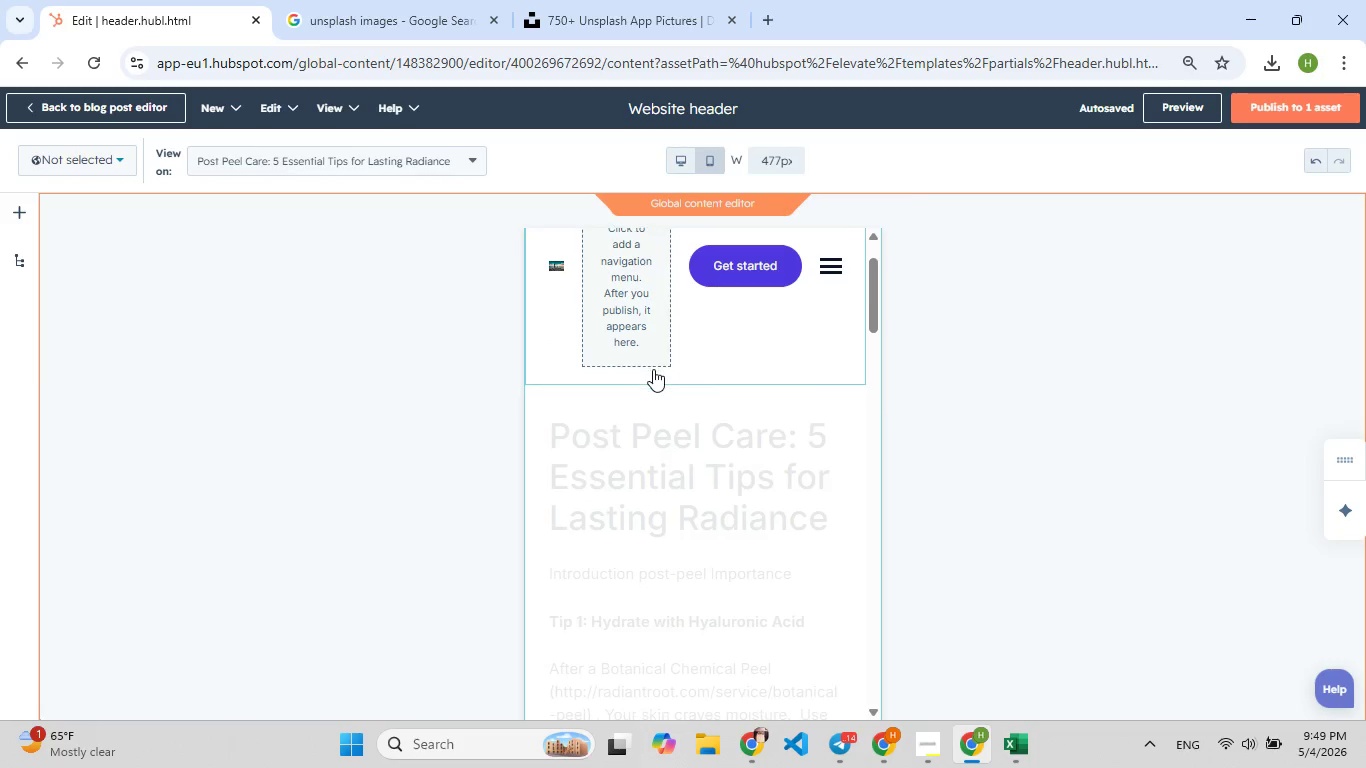 
left_click([833, 355])
 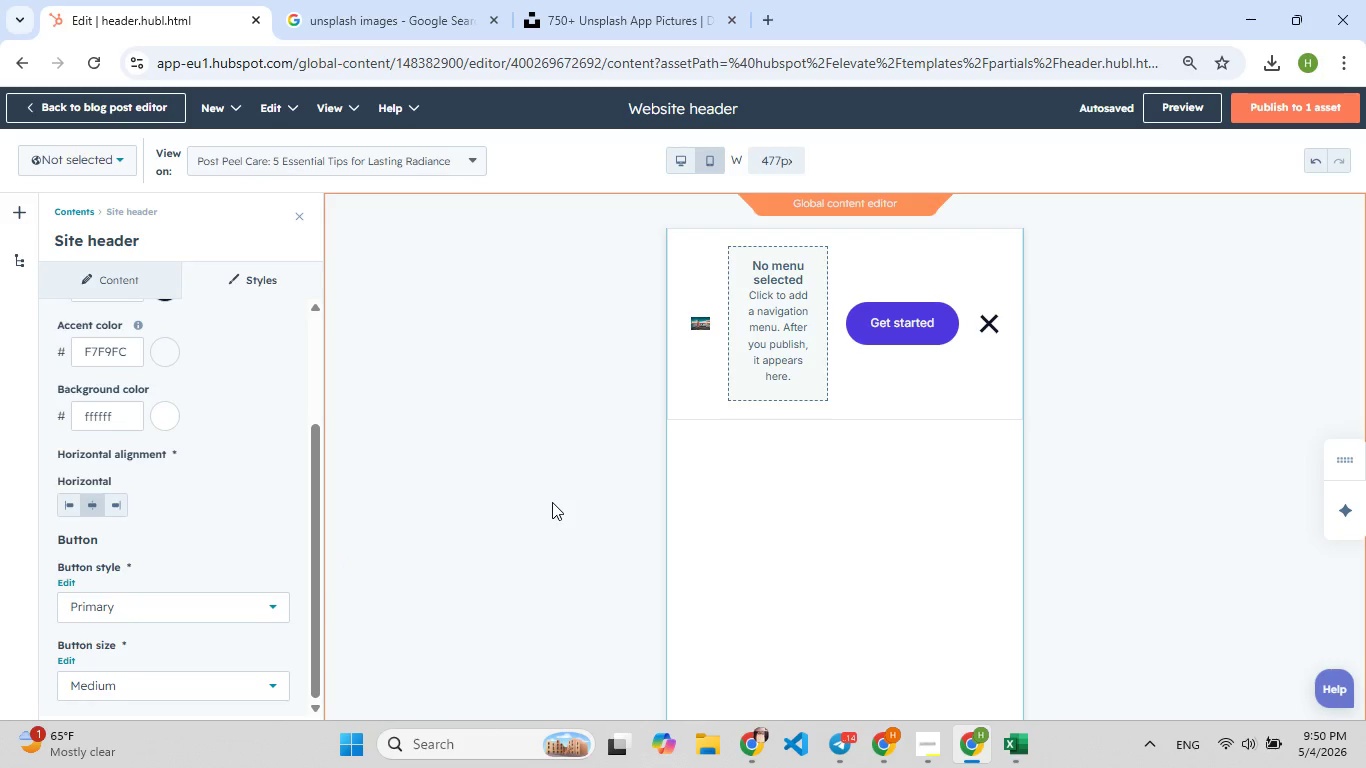 
wait(23.2)
 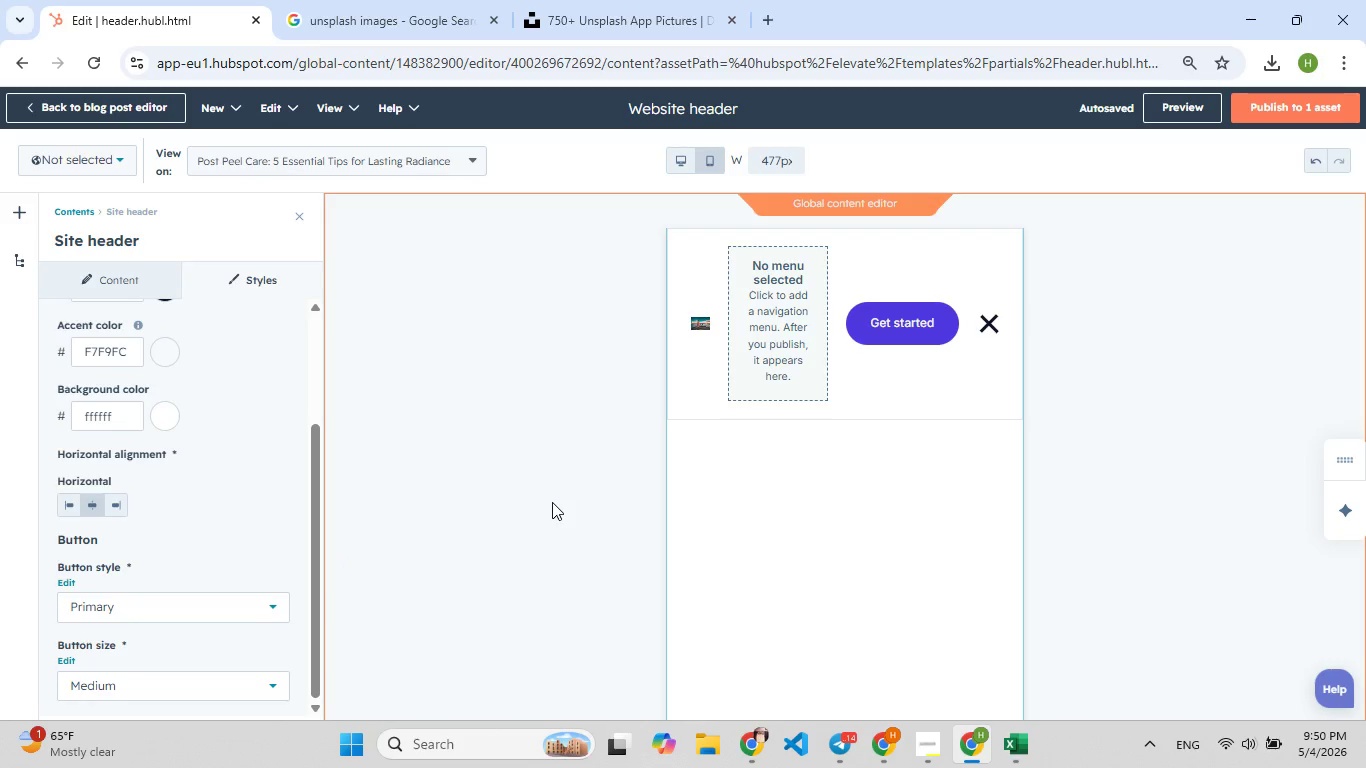 
left_click([1326, 100])
 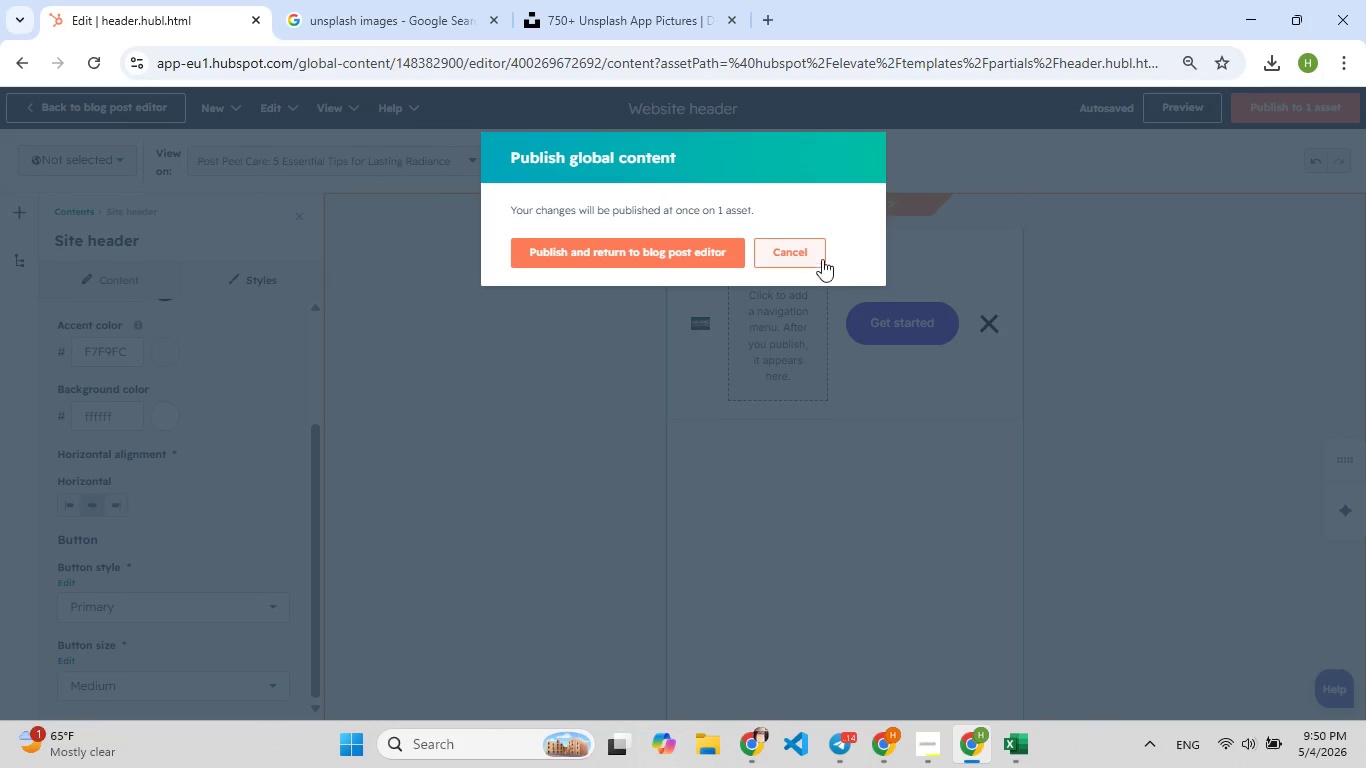 
left_click([821, 252])
 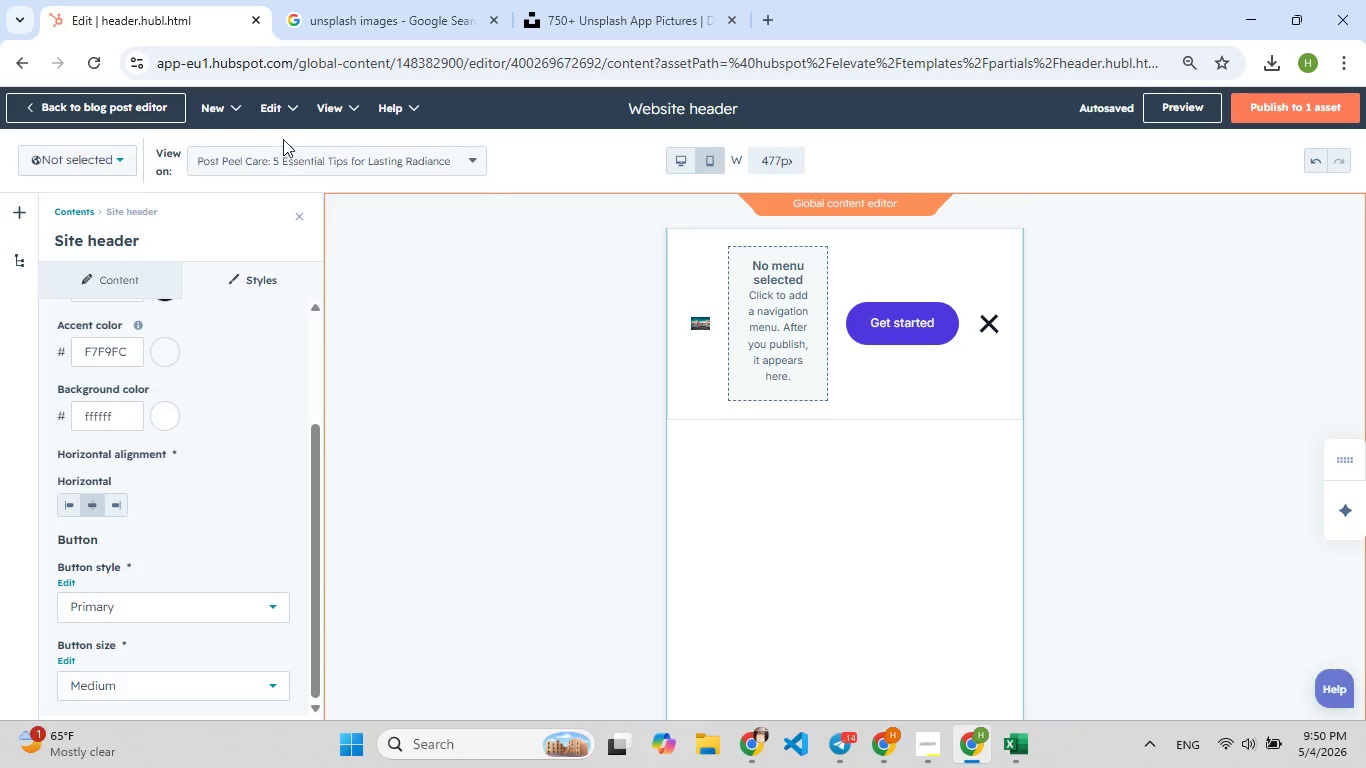 
left_click([340, 112])
 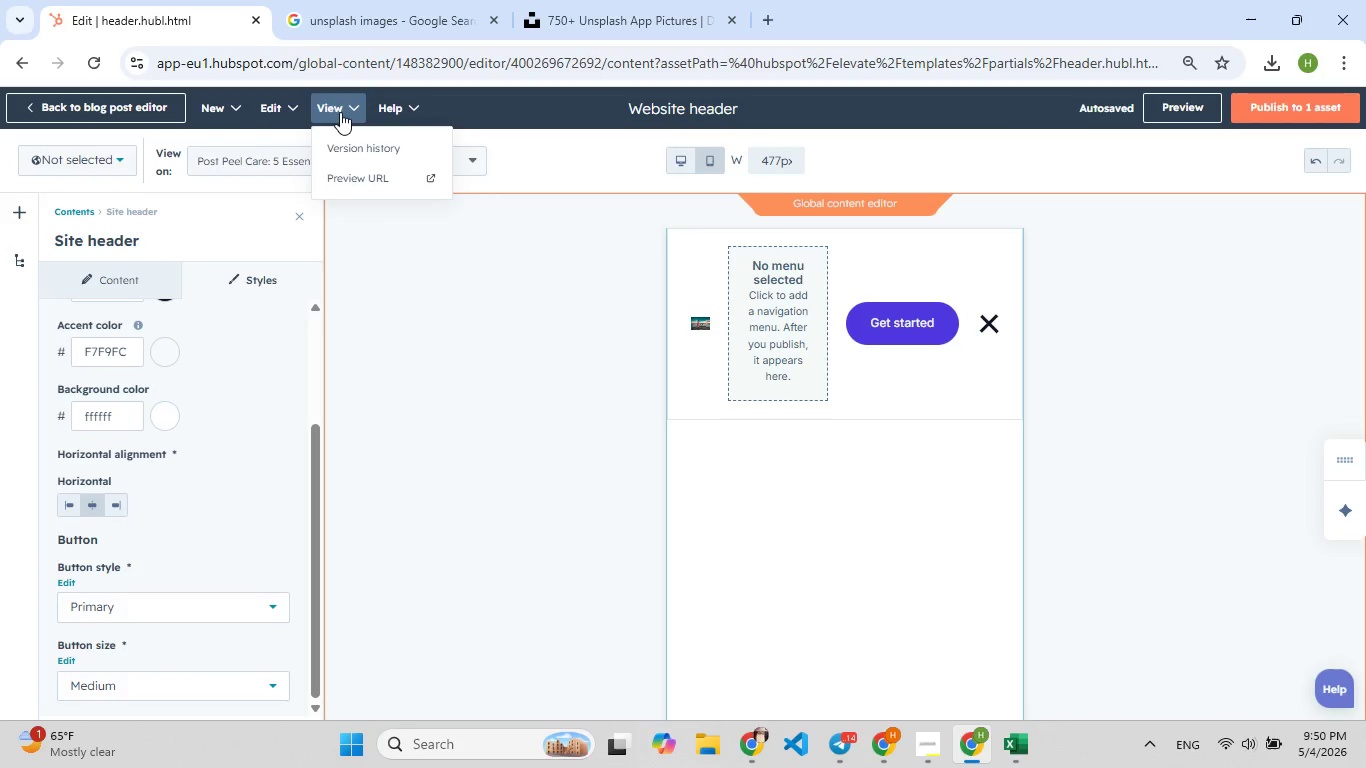 
left_click([340, 112])
 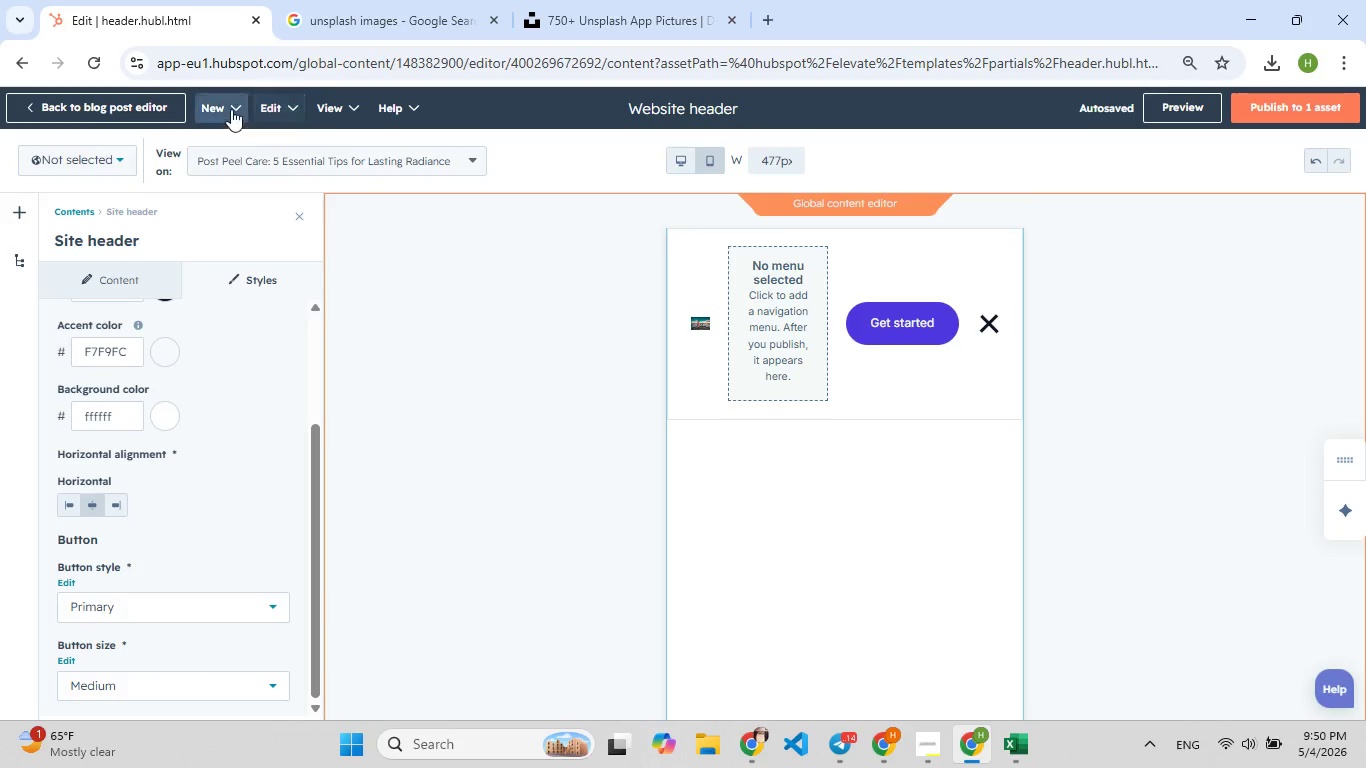 
left_click([223, 104])
 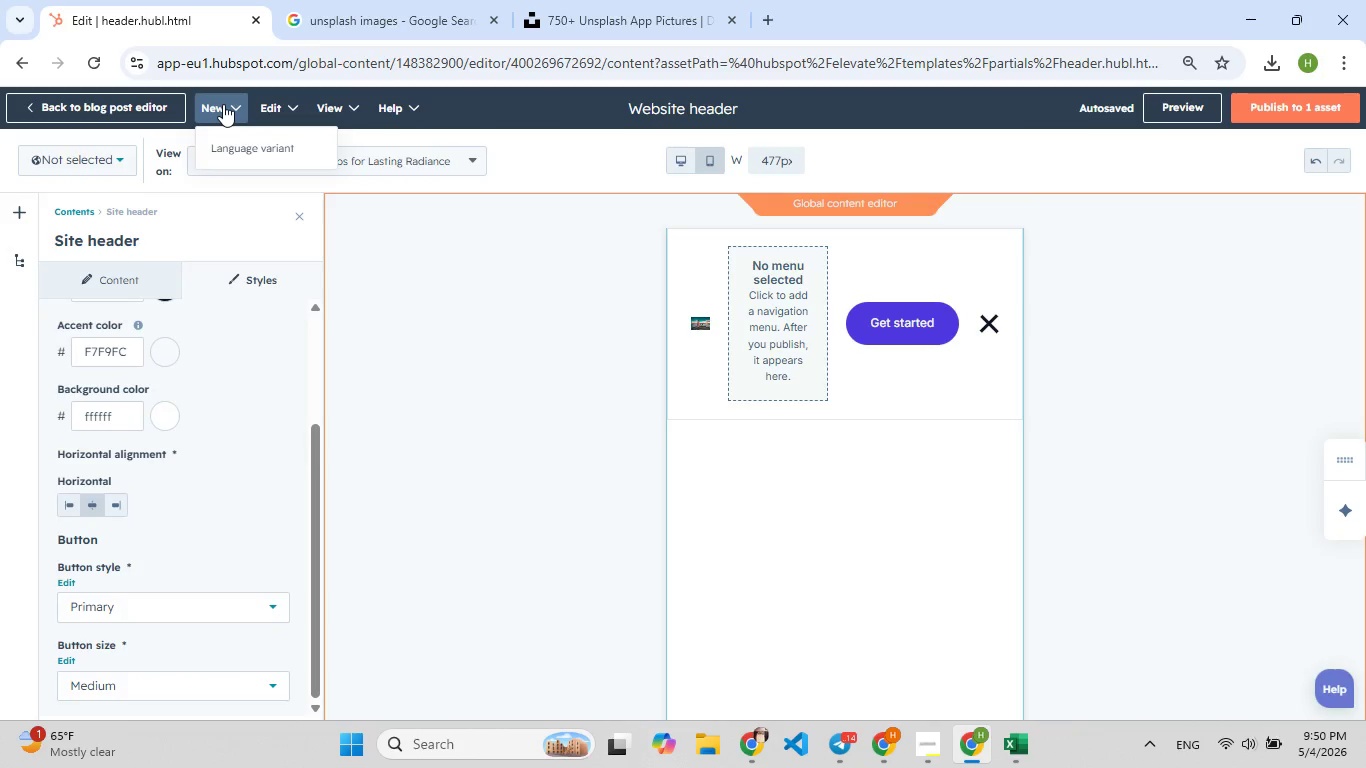 
left_click([223, 104])
 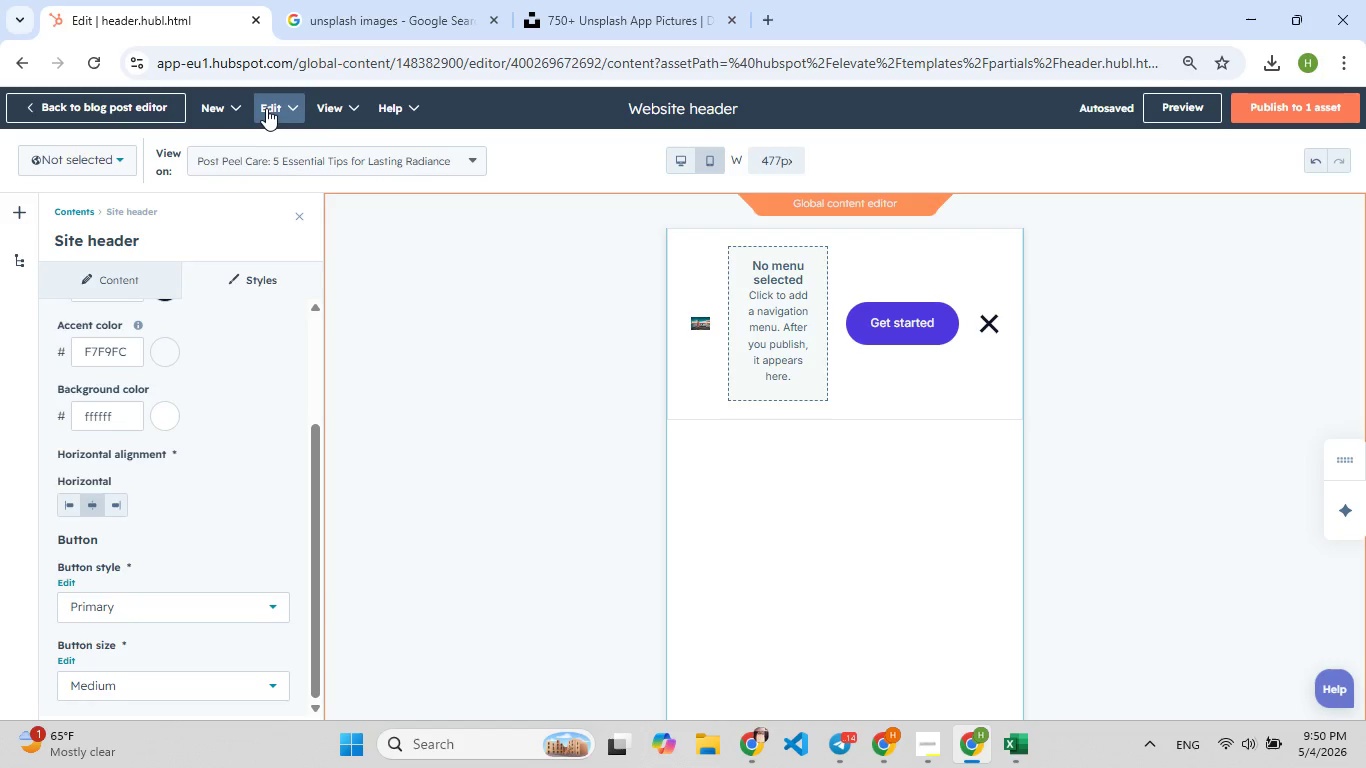 
left_click([266, 108])
 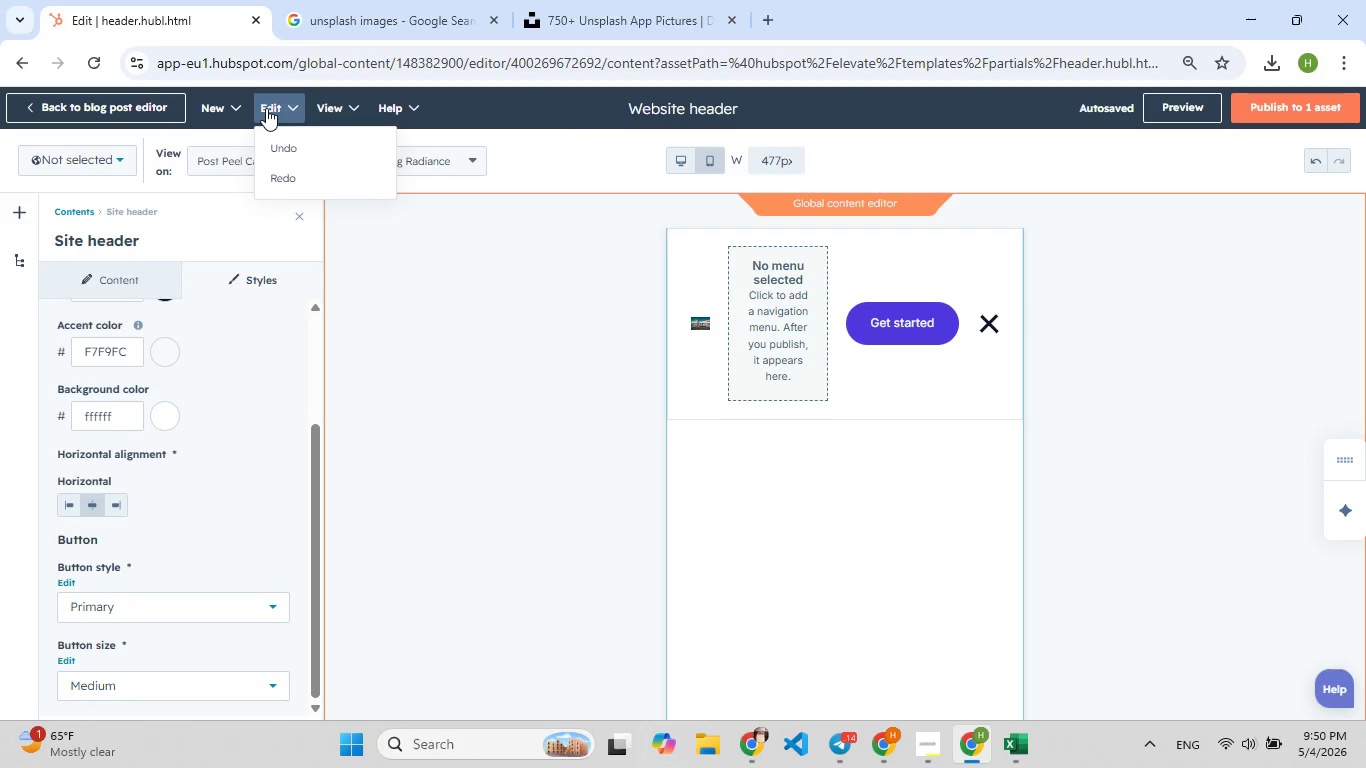 
left_click([266, 108])
 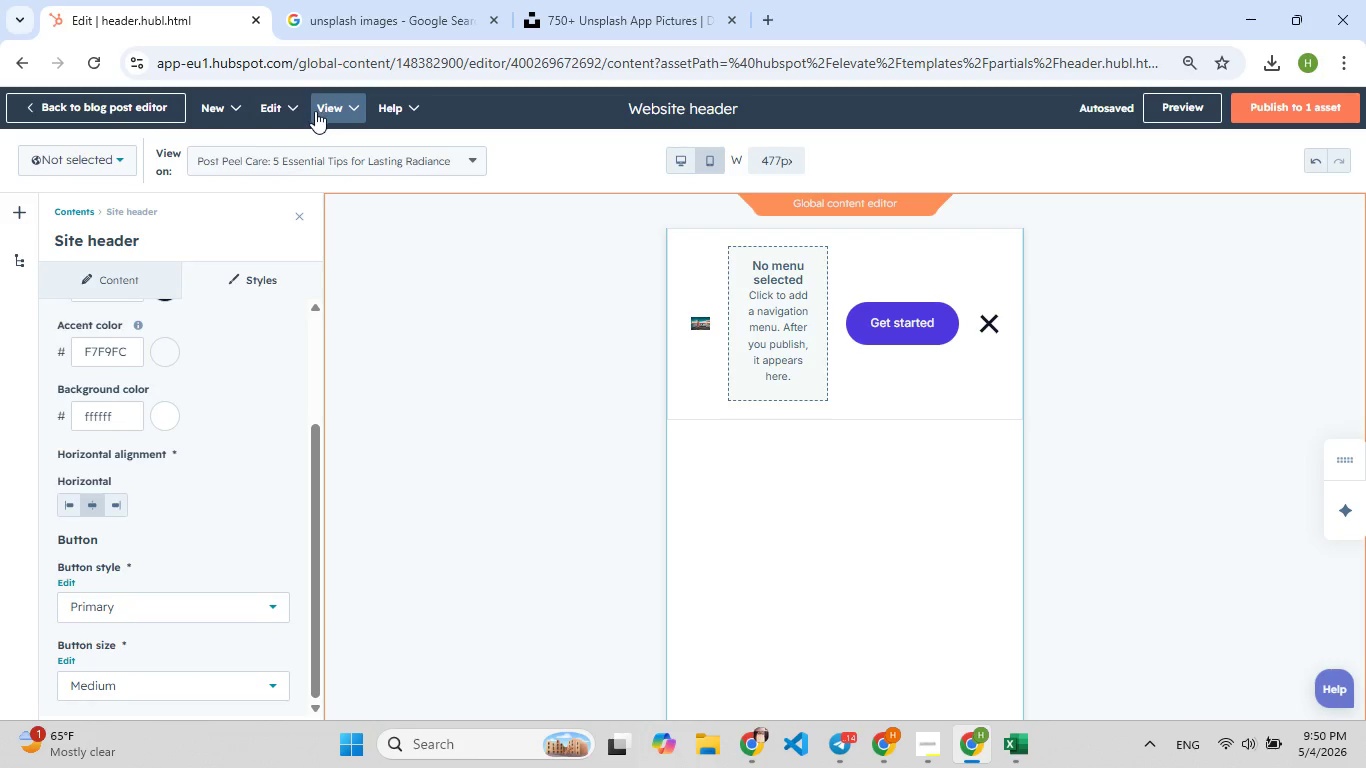 
left_click([315, 111])
 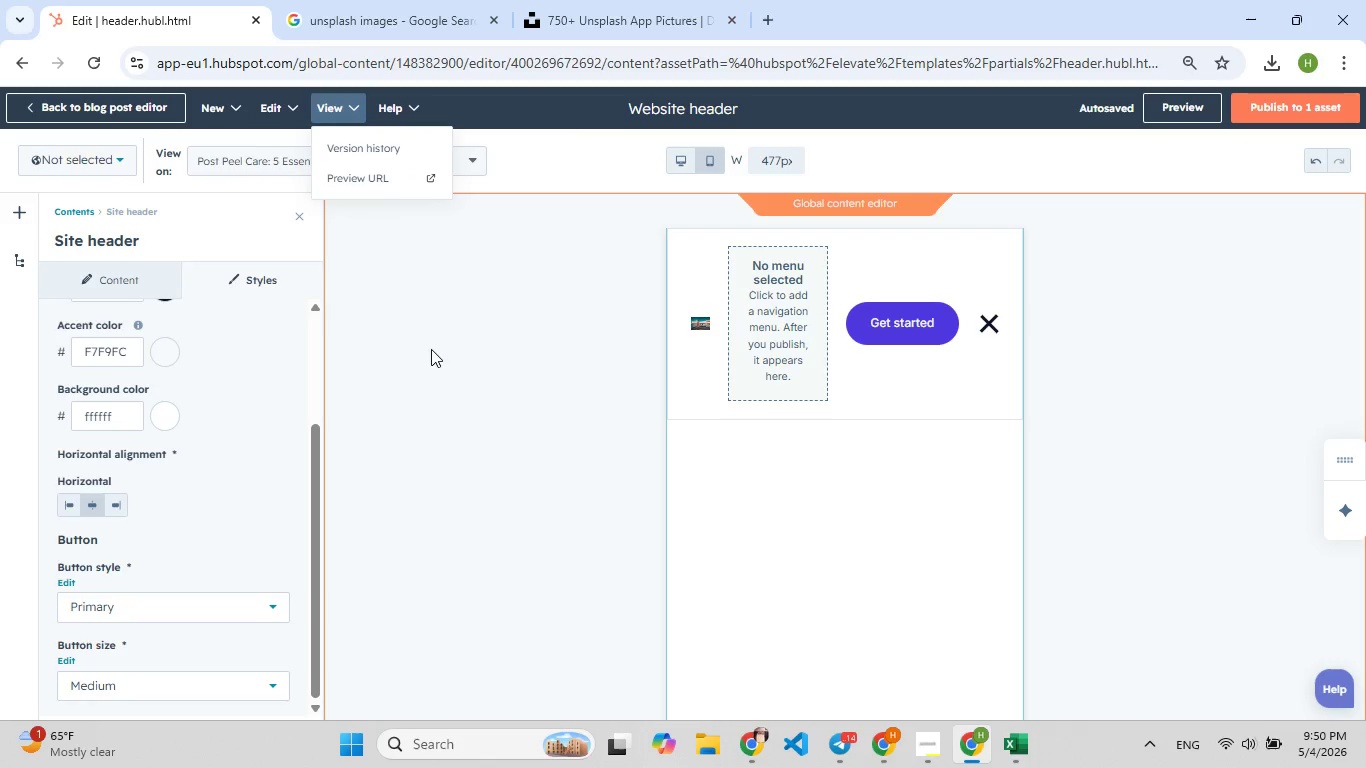 
left_click([432, 354])
 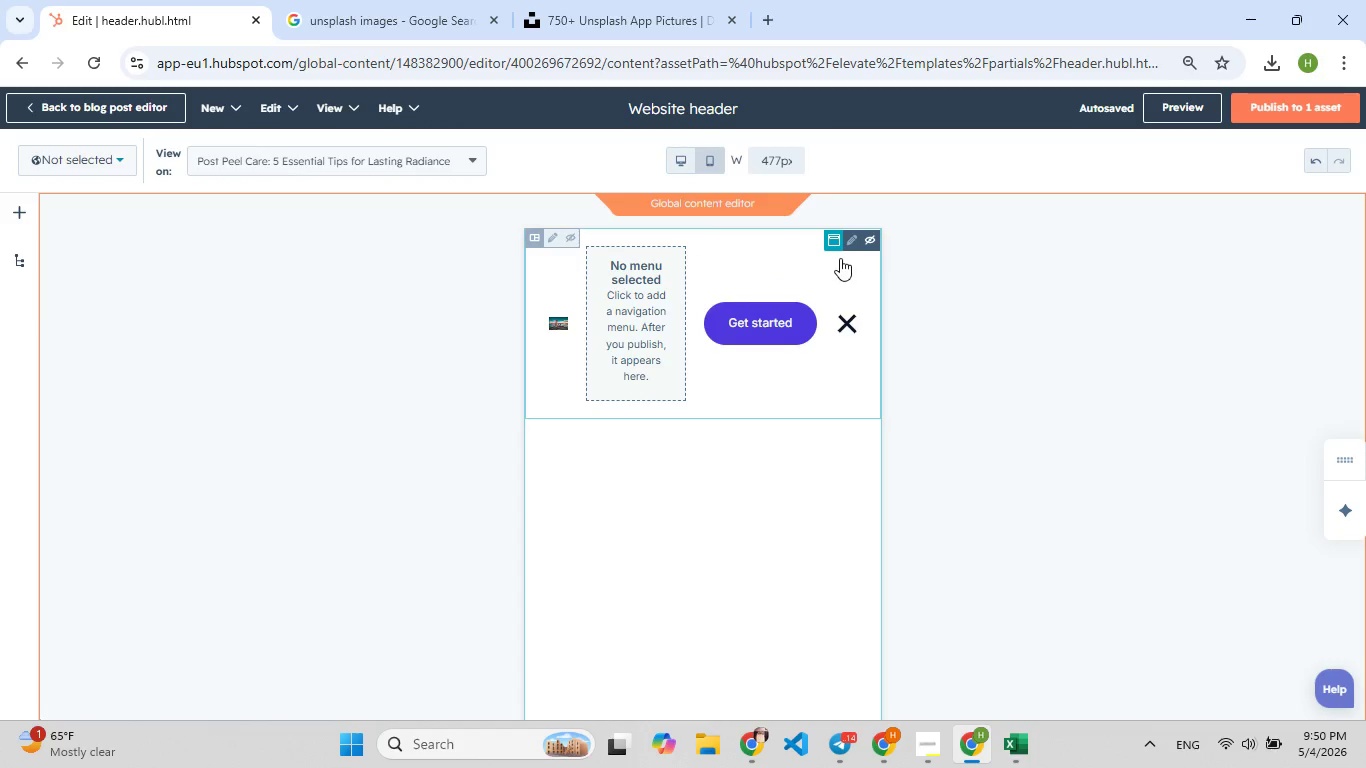 
wait(5.74)
 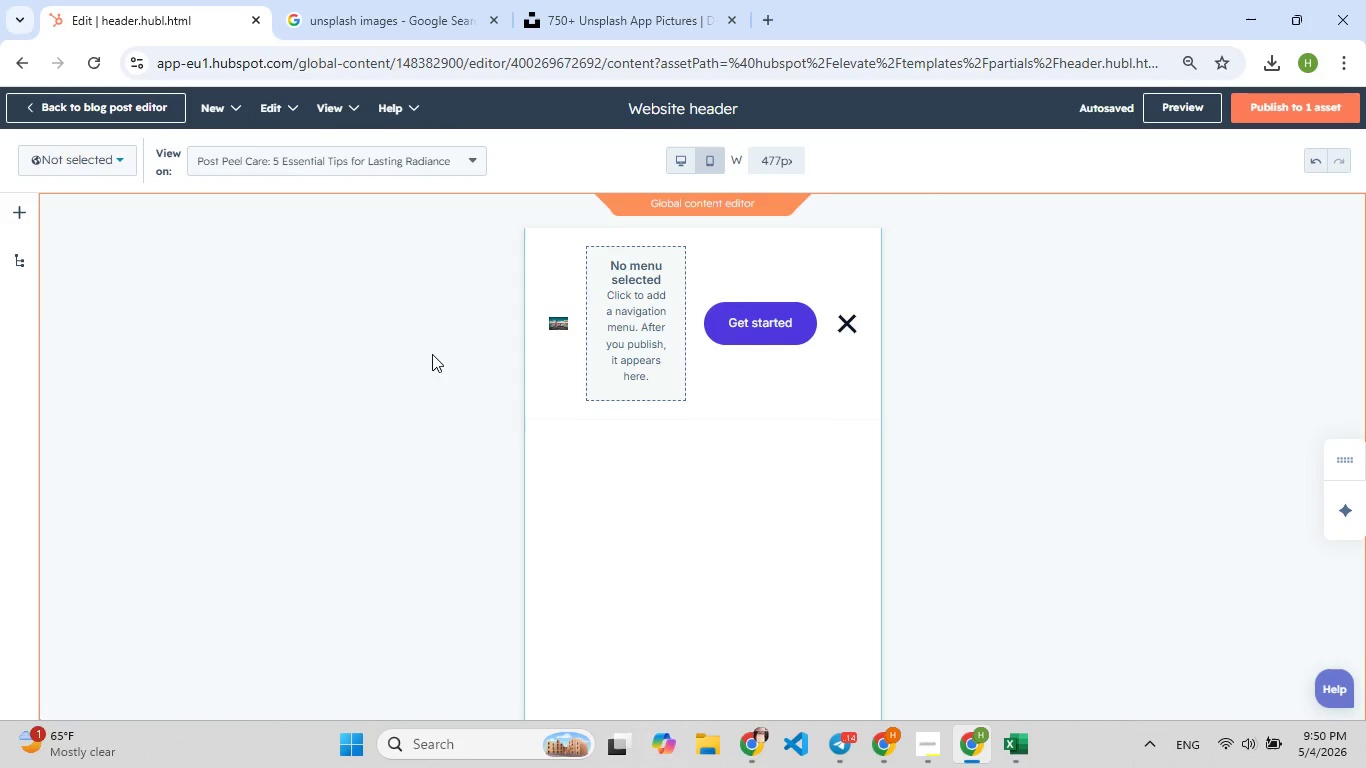 
left_click([837, 245])
 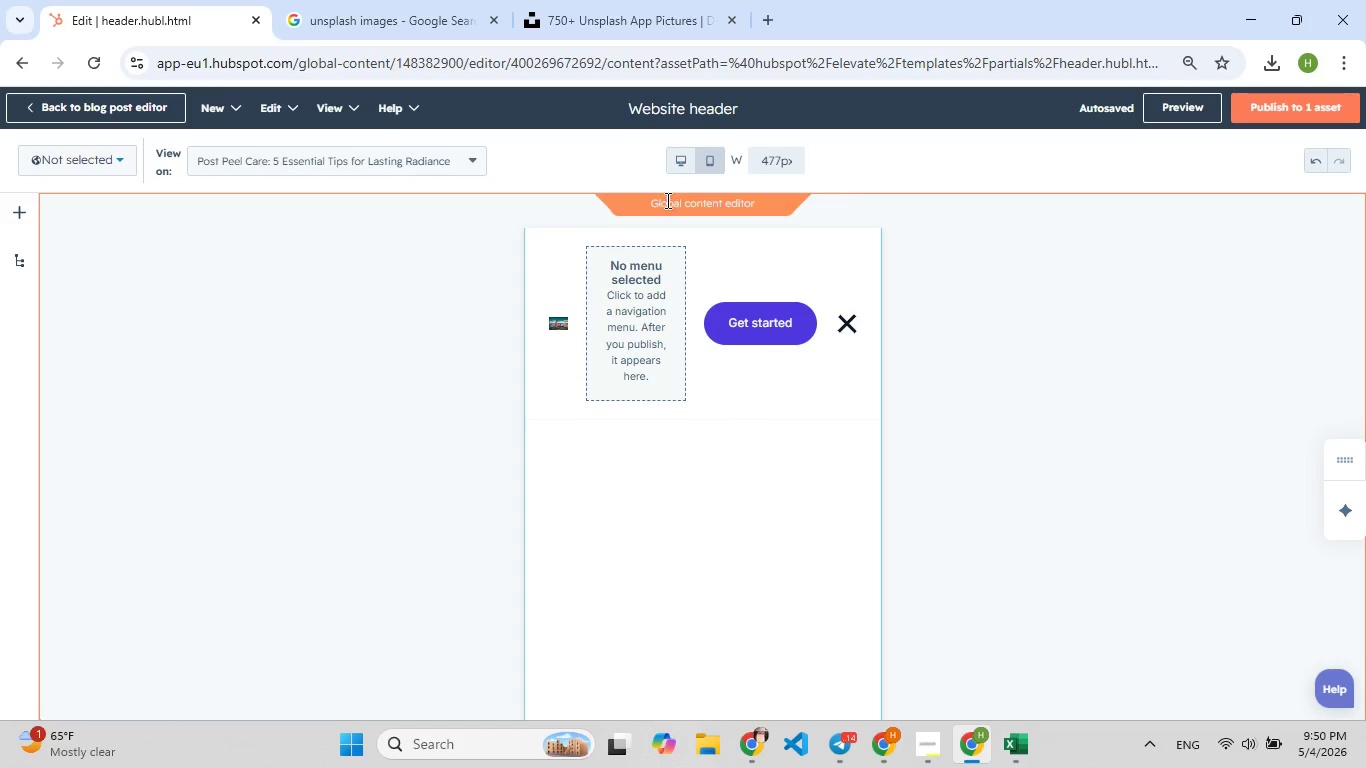 
left_click([675, 174])
 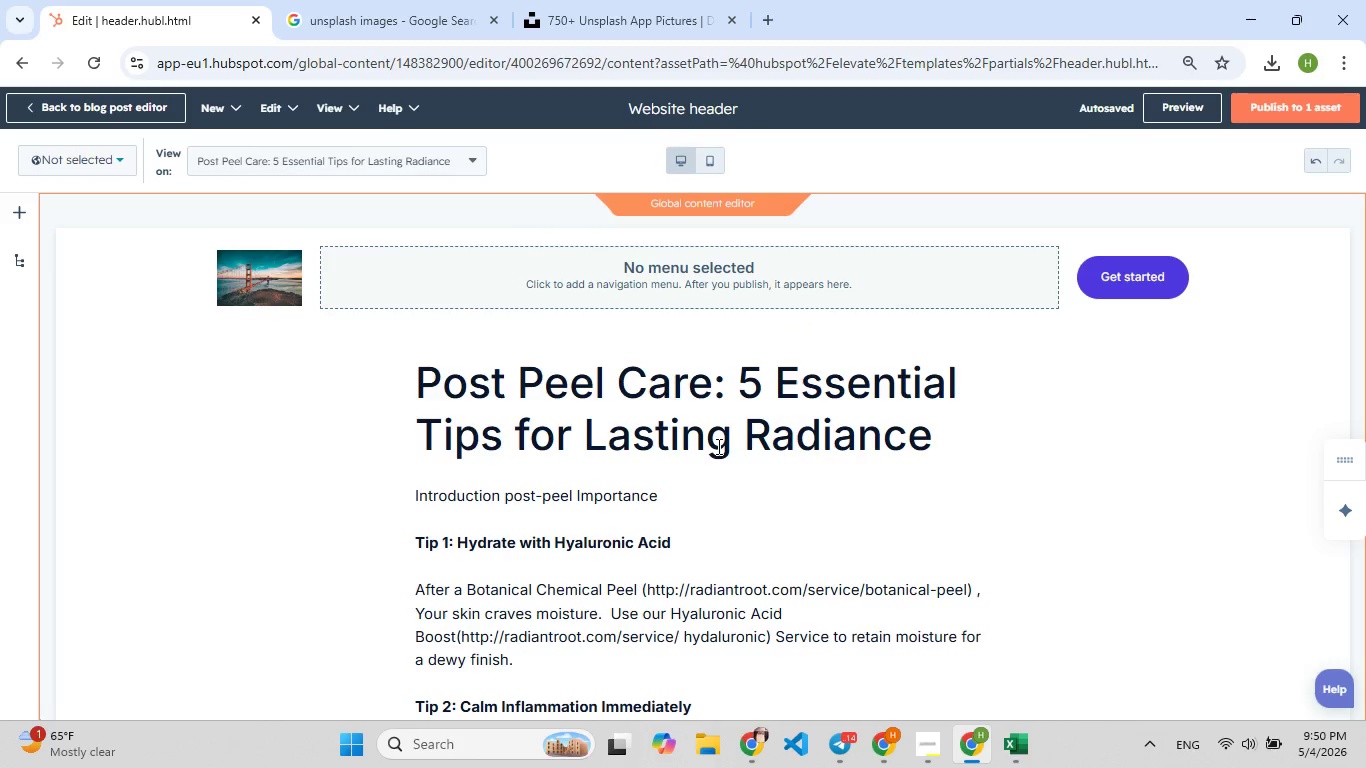 
left_click([710, 473])
 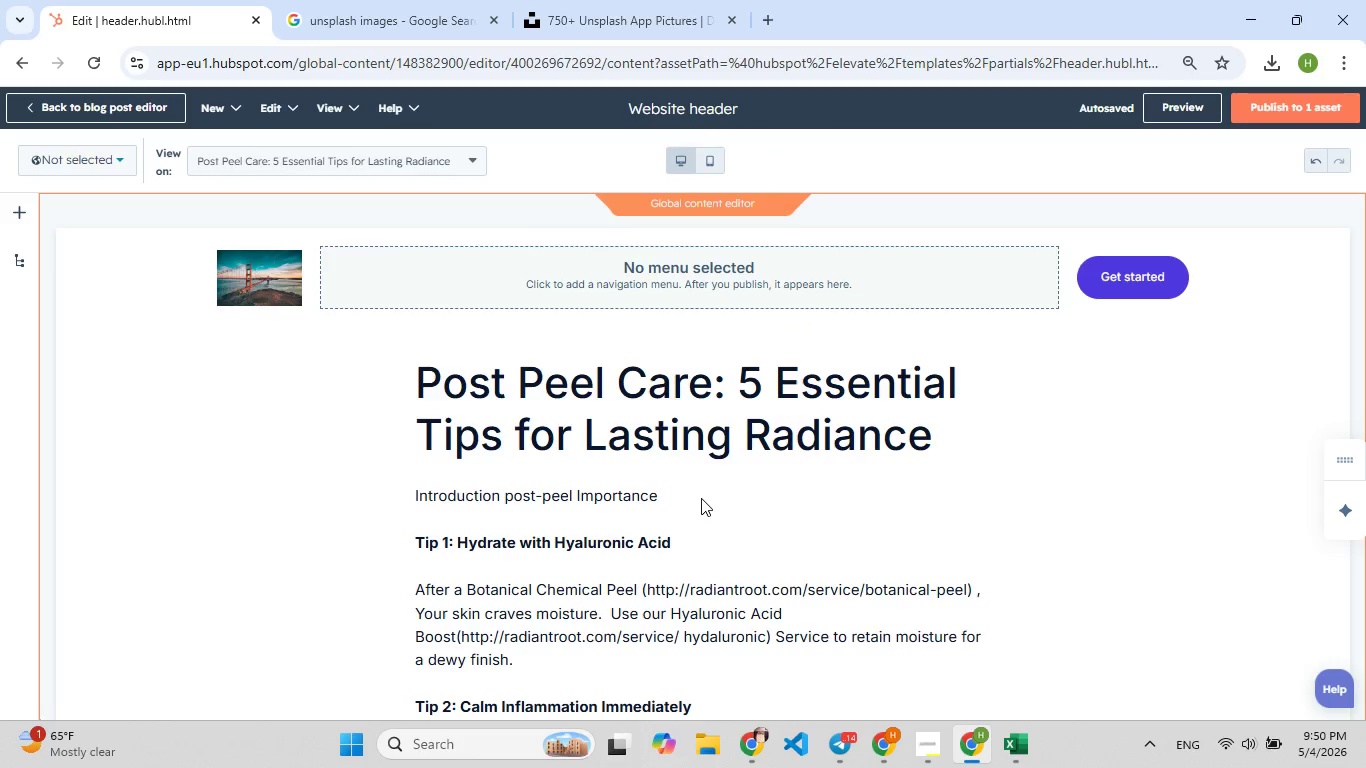 
wait(5.8)
 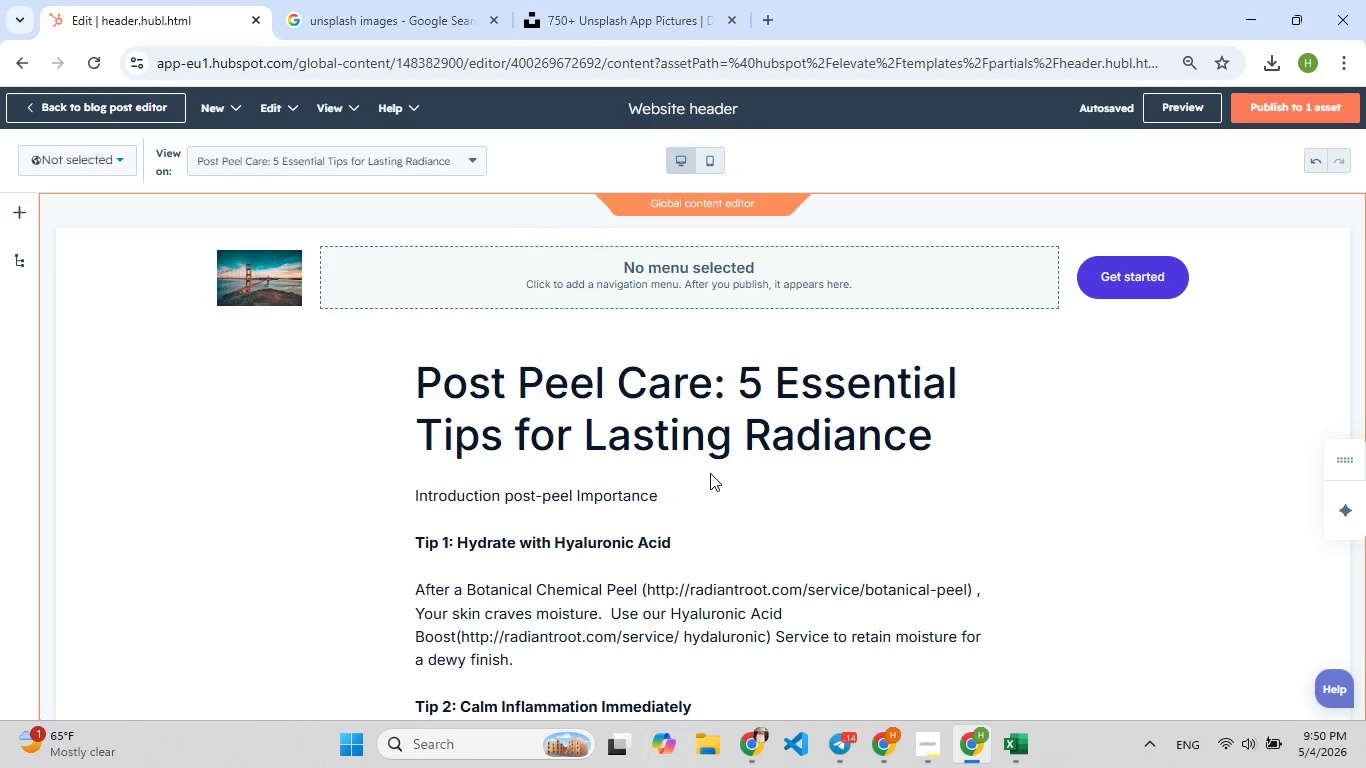 
left_click([755, 430])
 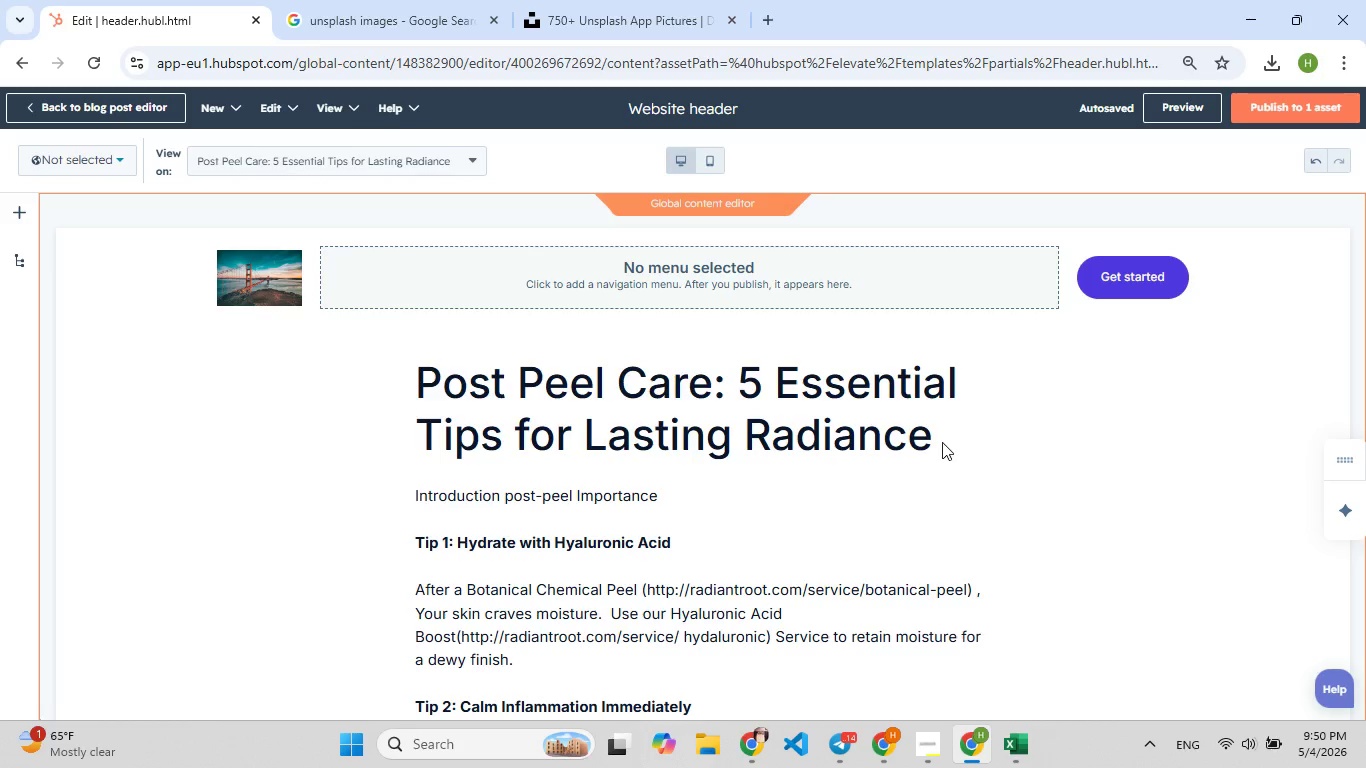 
left_click_drag(start_coordinate=[940, 442], to_coordinate=[418, 366])
 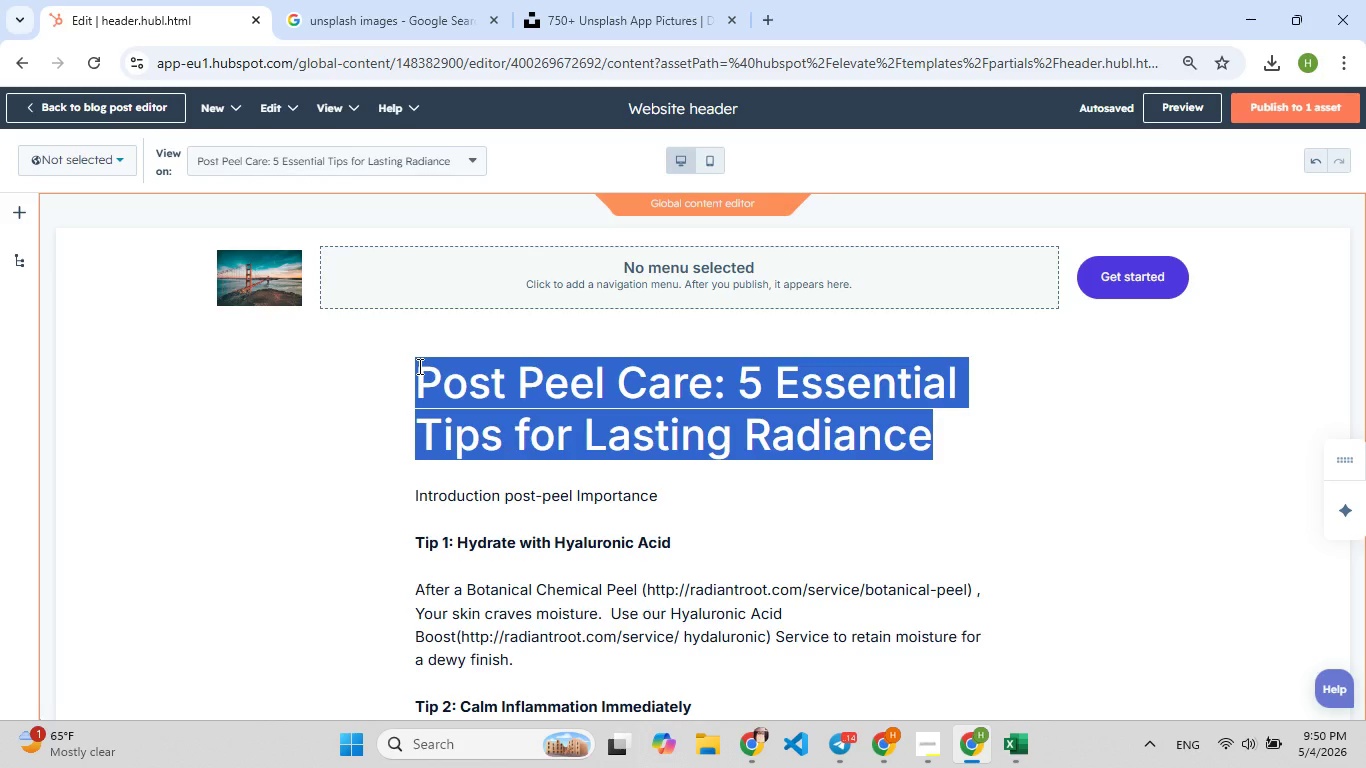 
key(Control+C)
 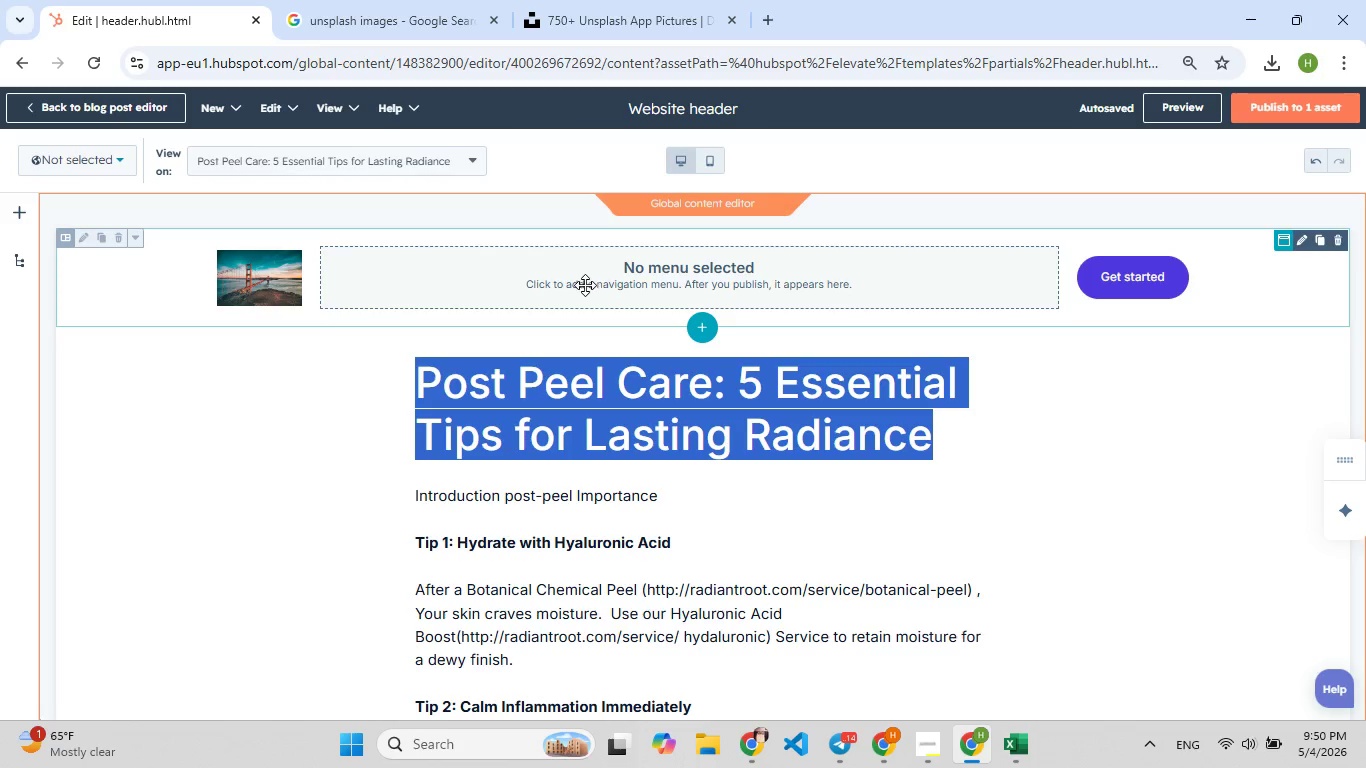 
double_click([585, 285])
 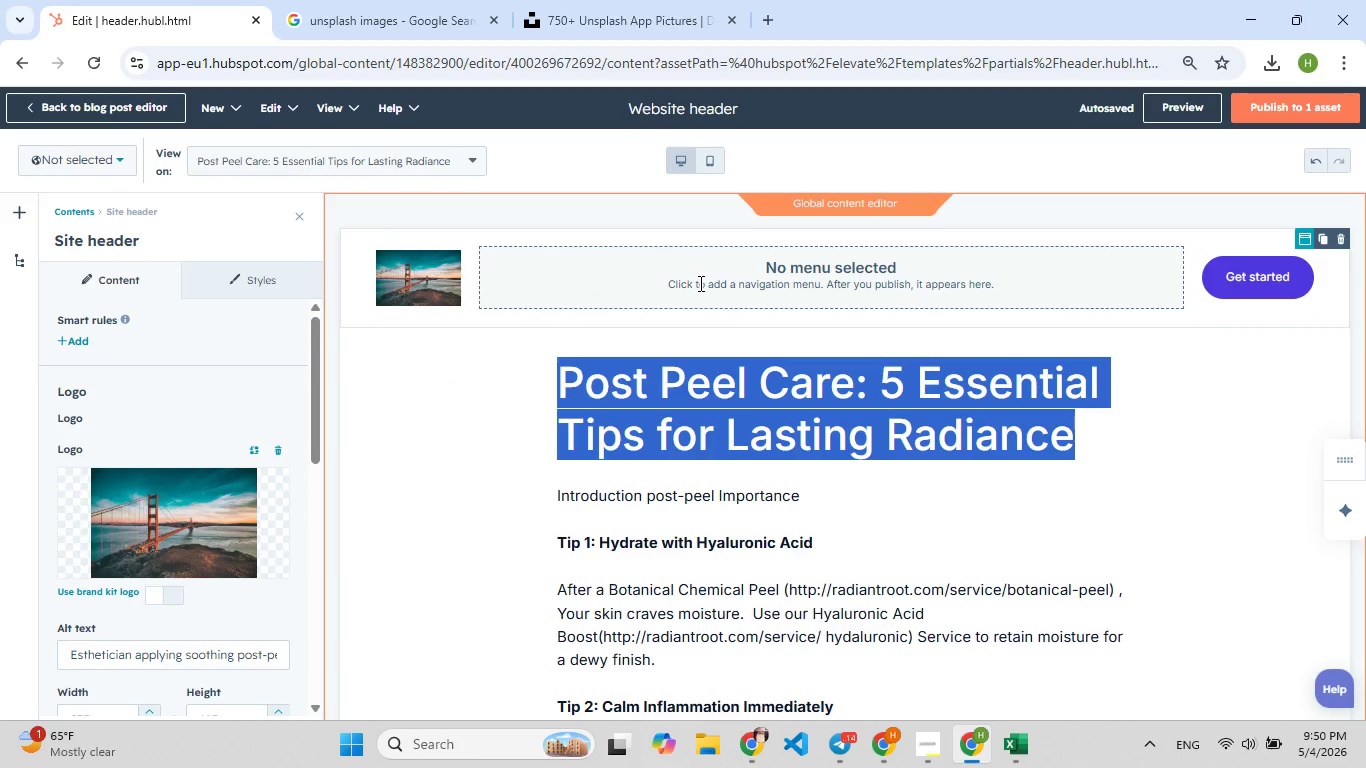 
left_click([702, 283])
 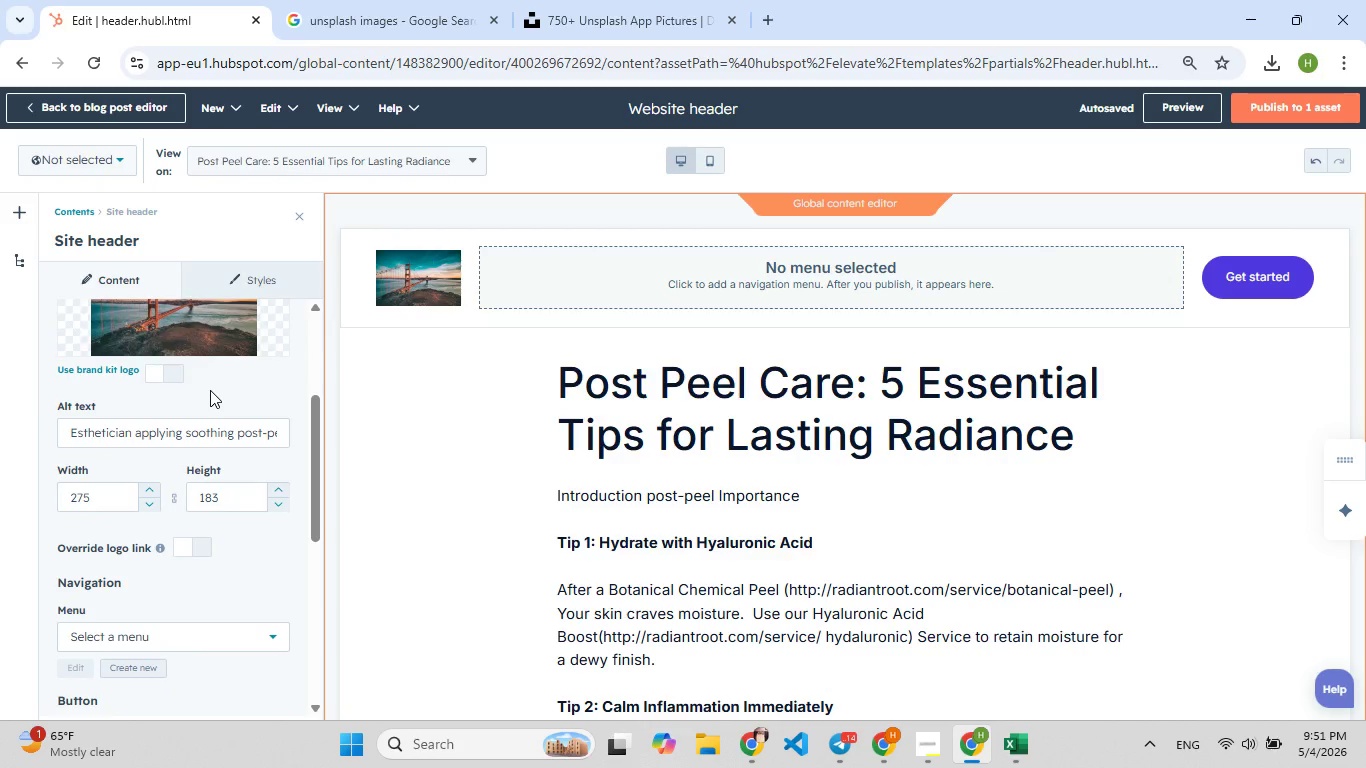 
wait(13.8)
 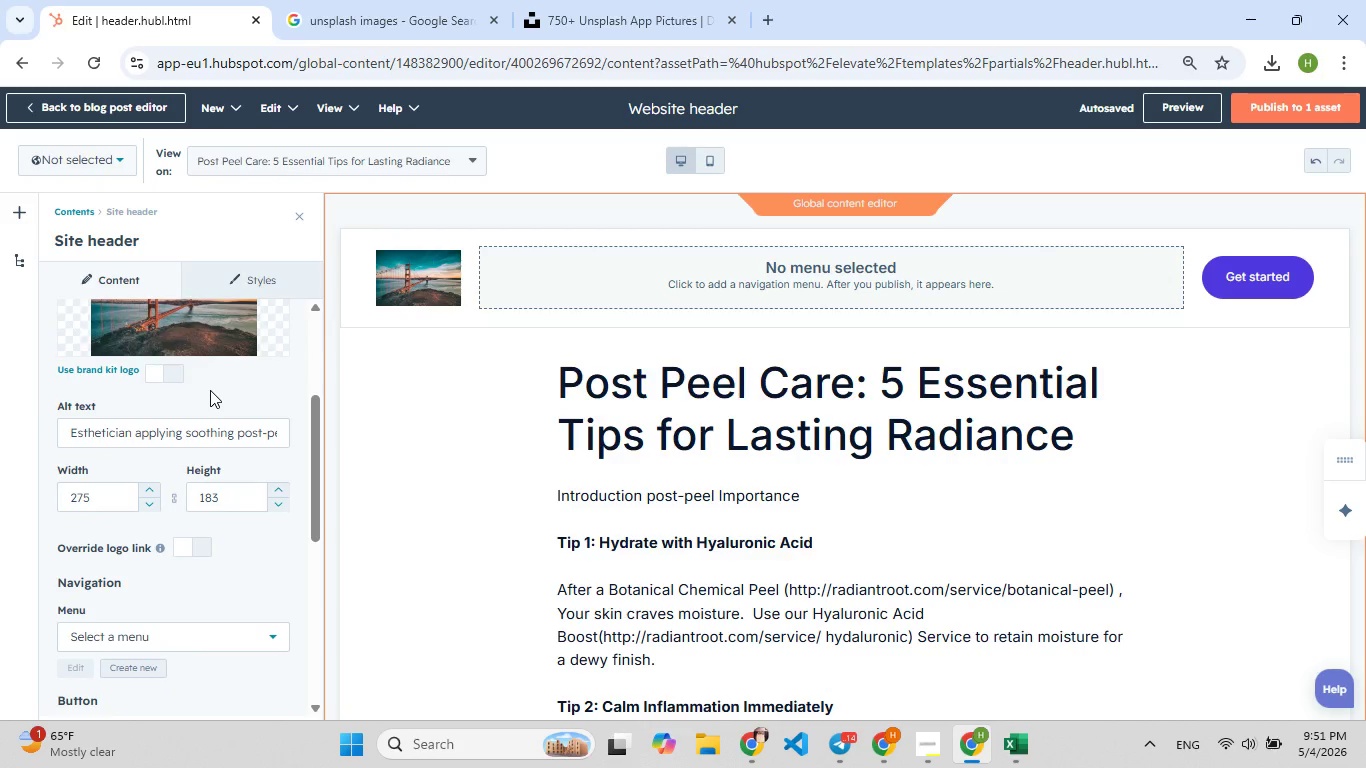 
left_click([606, 274])
 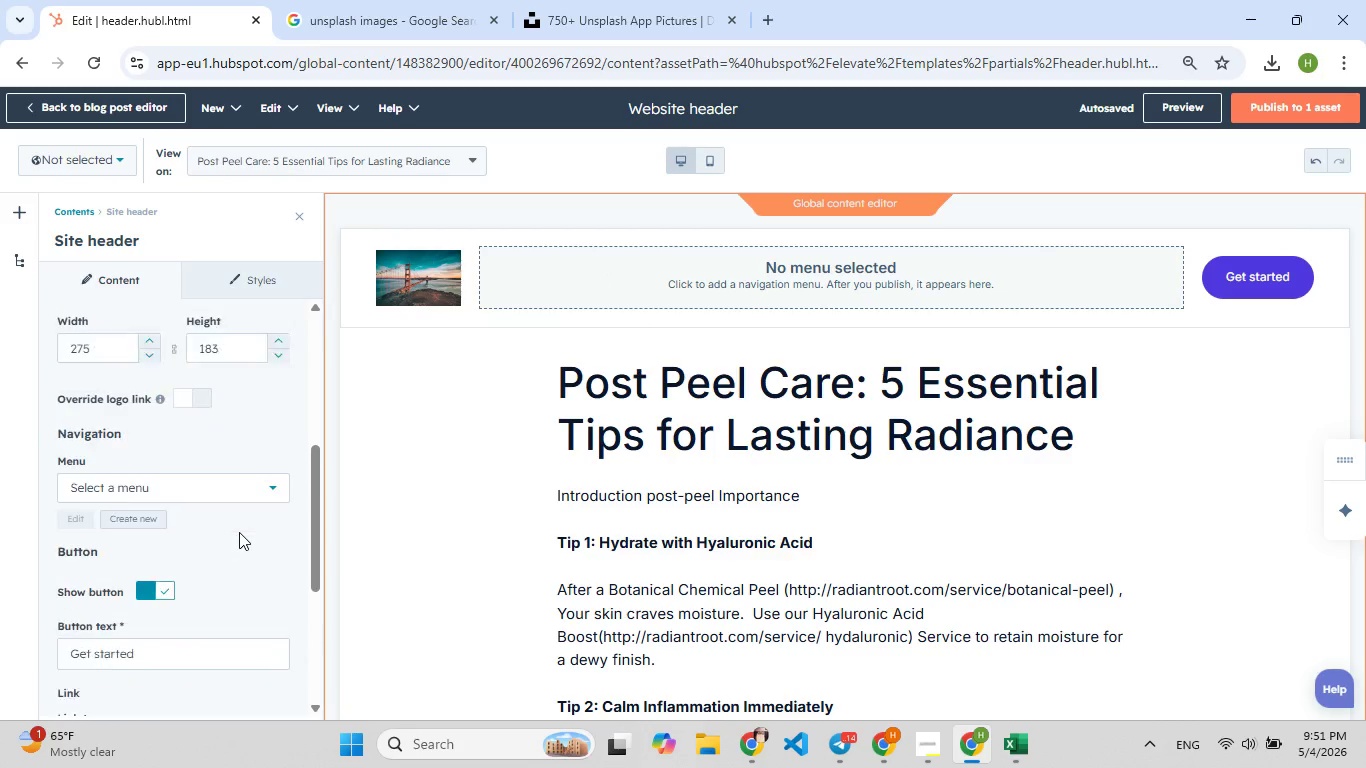 
wait(7.72)
 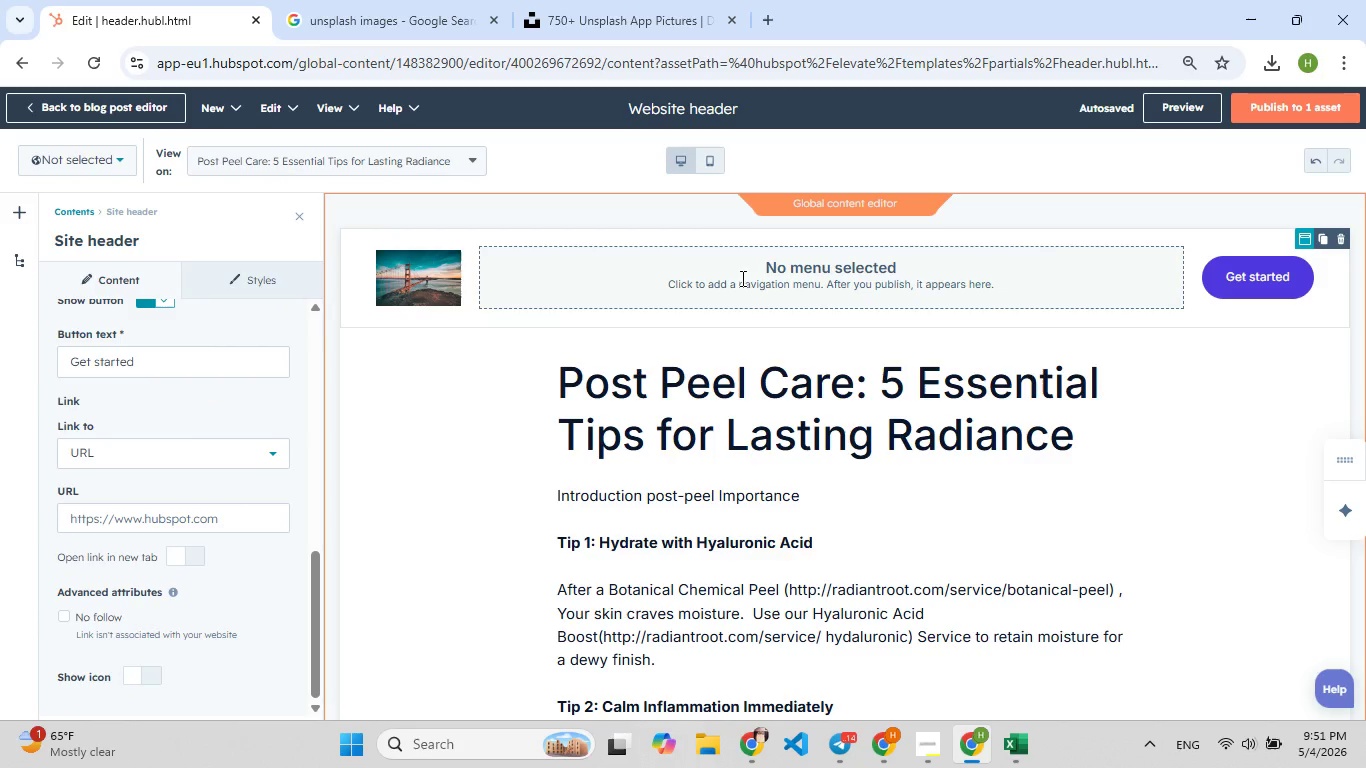 
left_click([261, 288])
 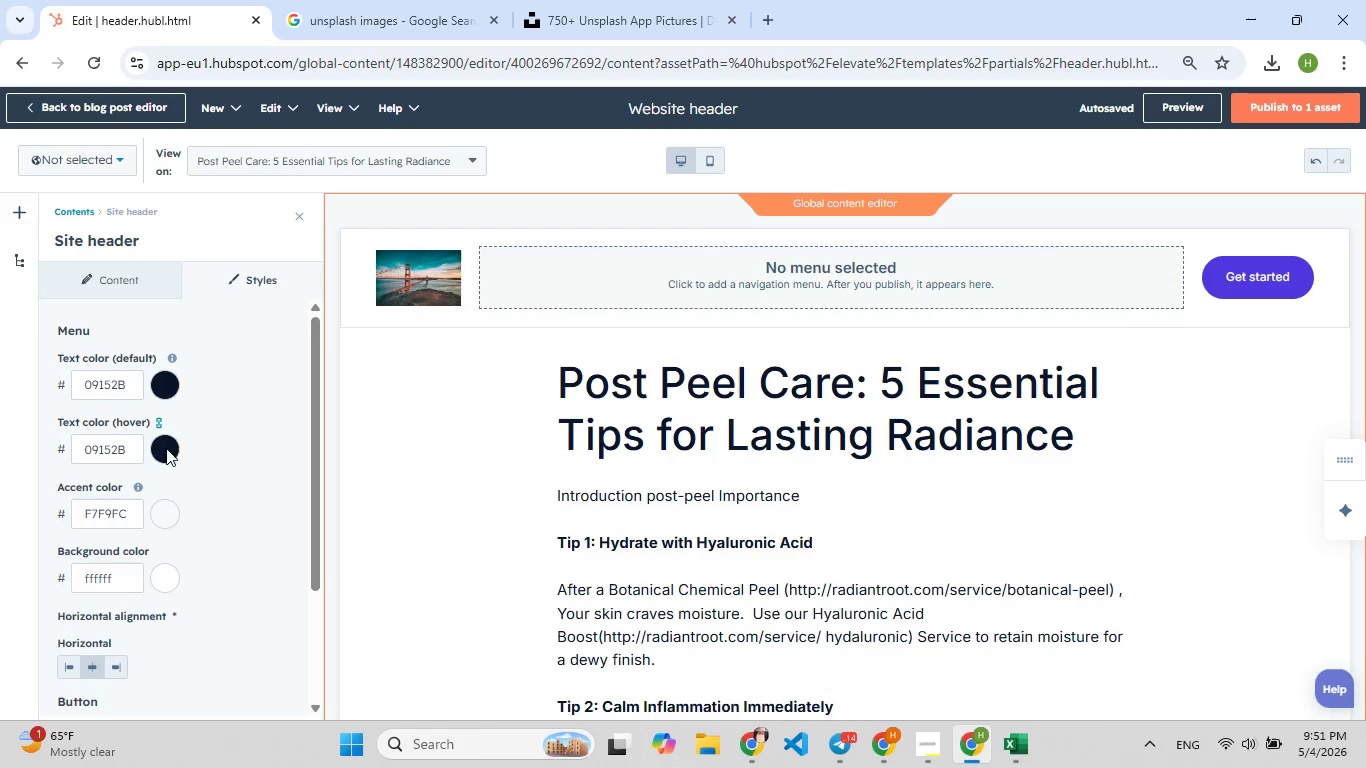 
left_click([107, 263])
 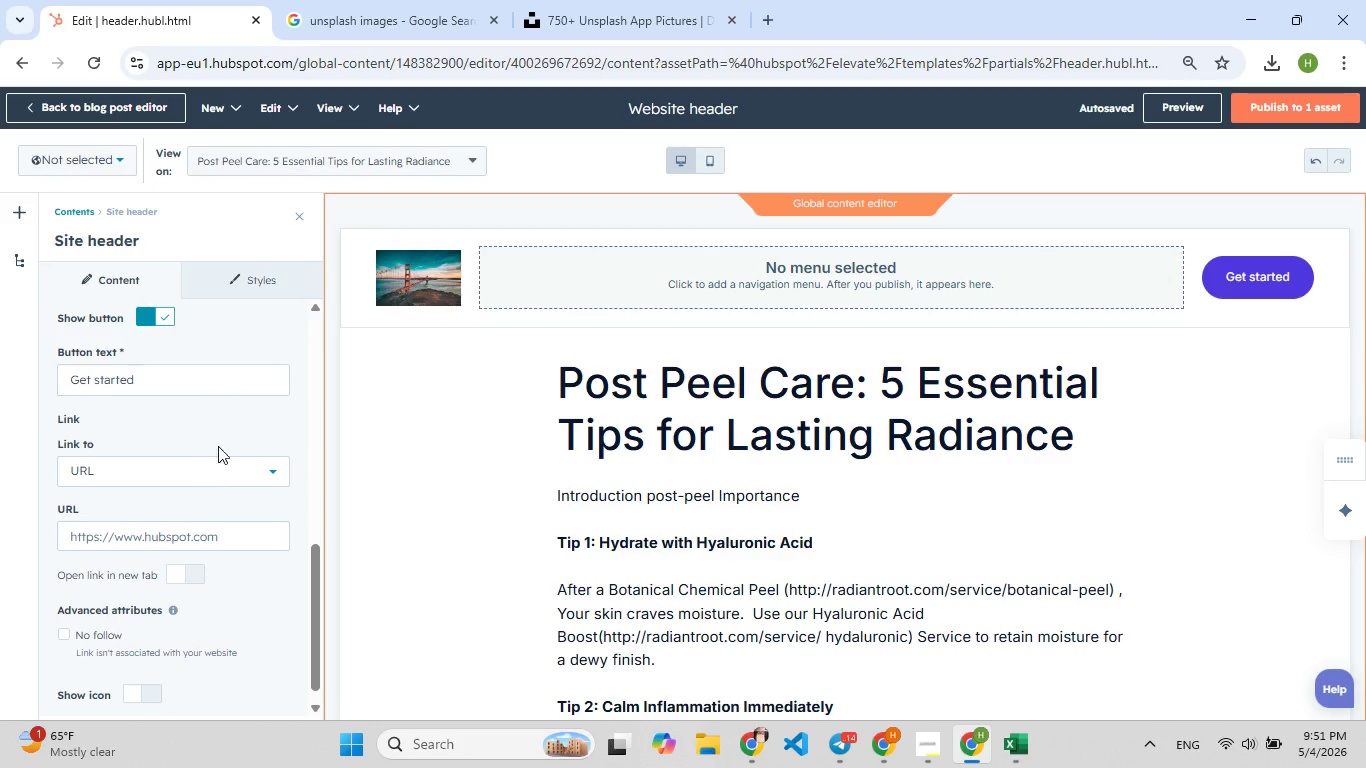 
wait(6.73)
 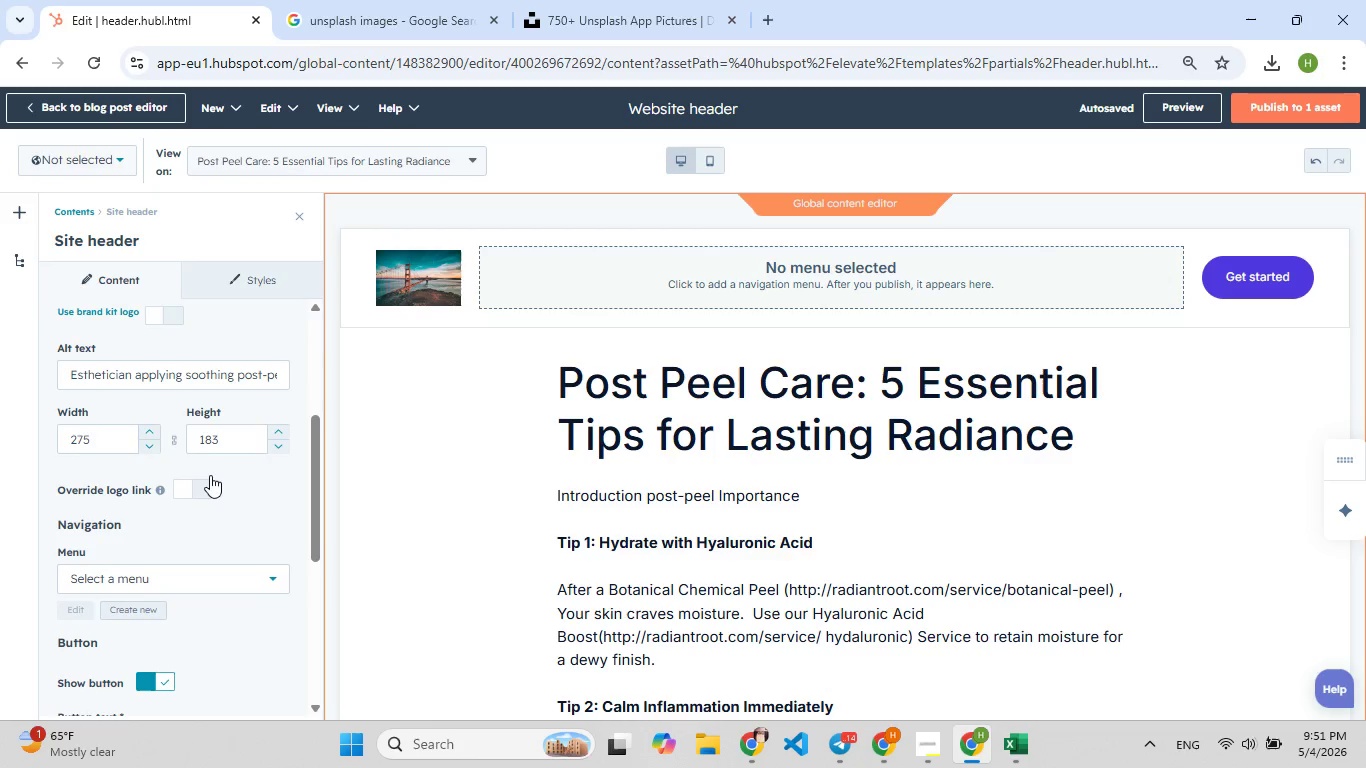 
mouse_move([208, 448])
 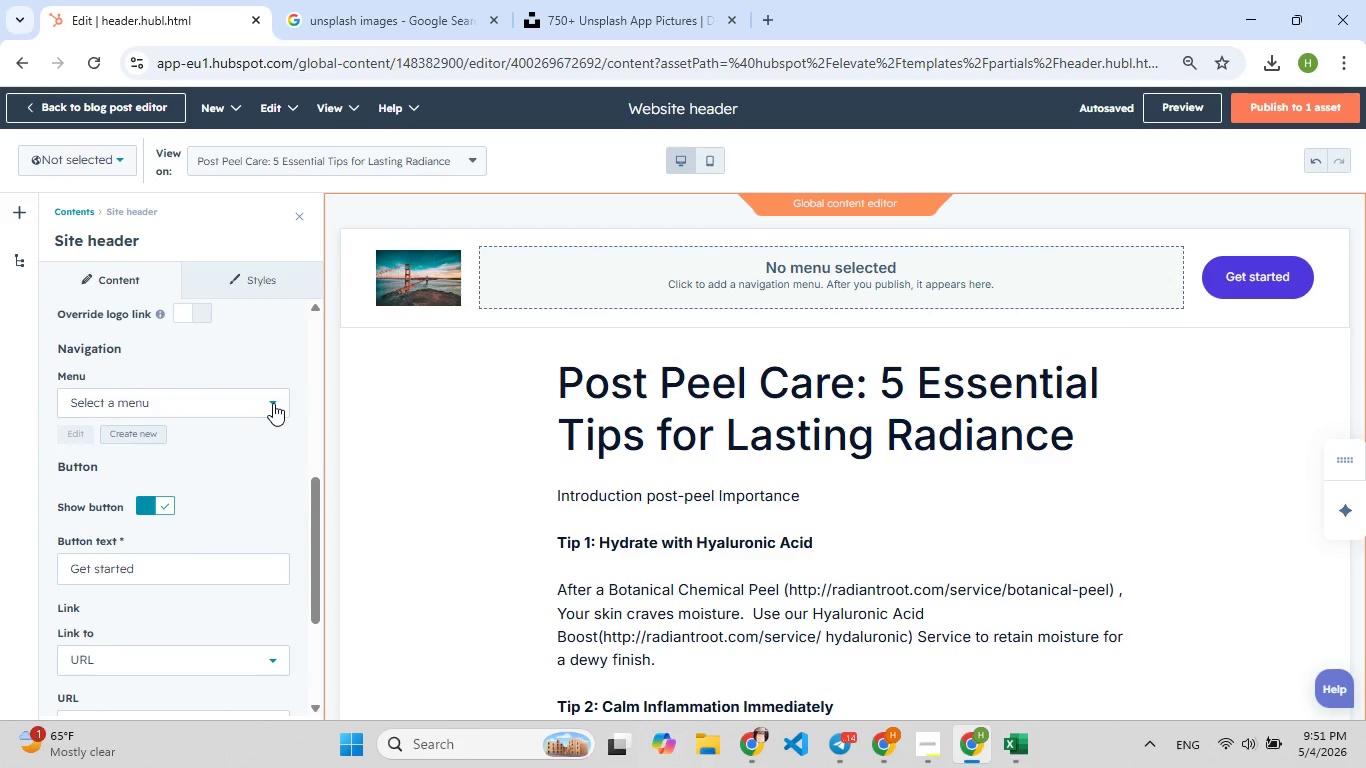 
left_click([273, 403])
 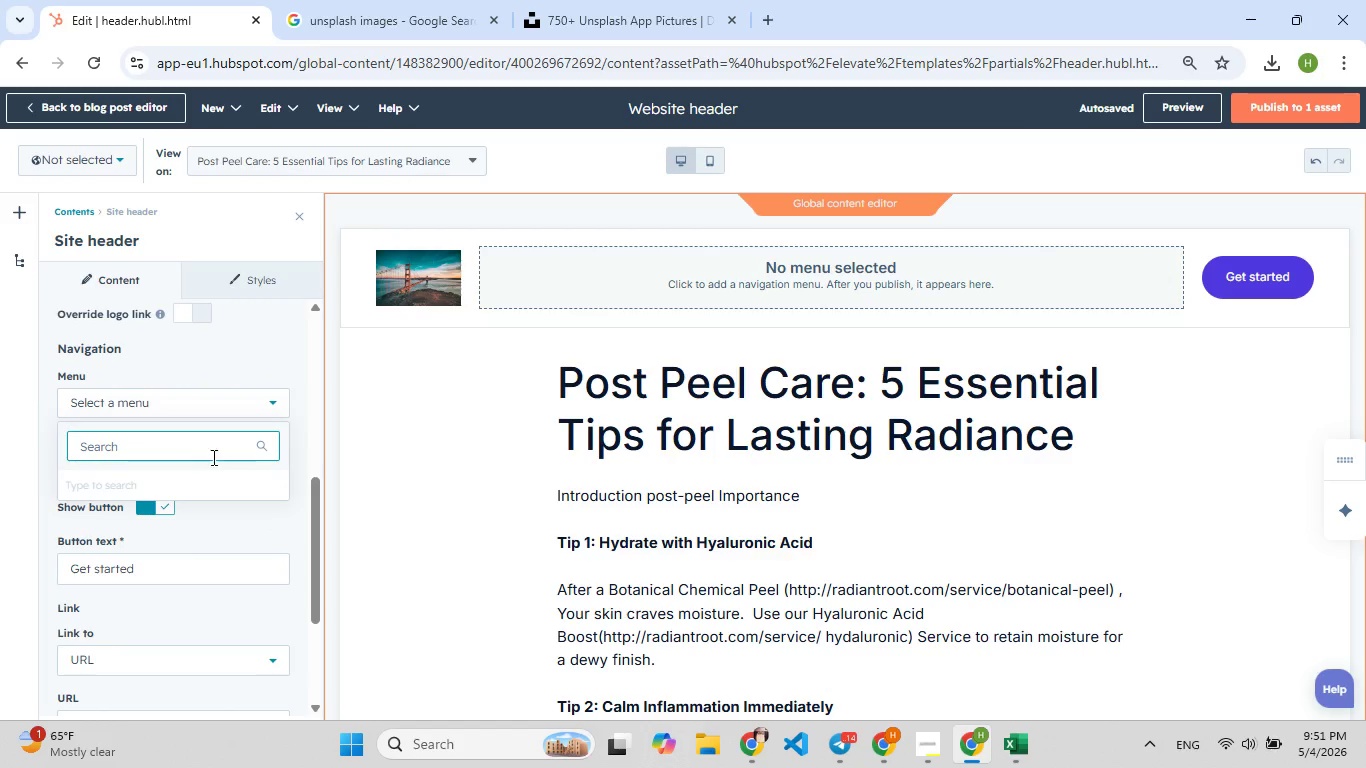 
left_click([178, 473])
 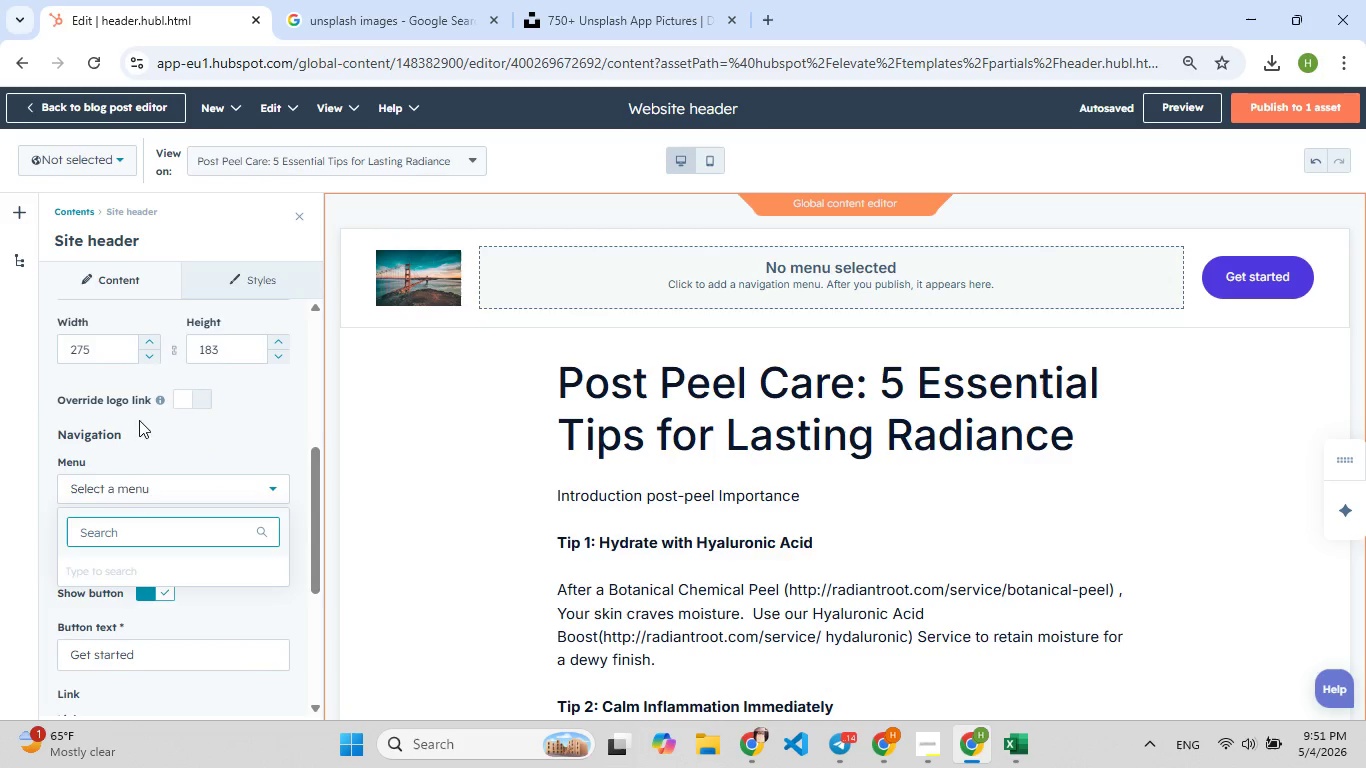 
left_click([116, 430])
 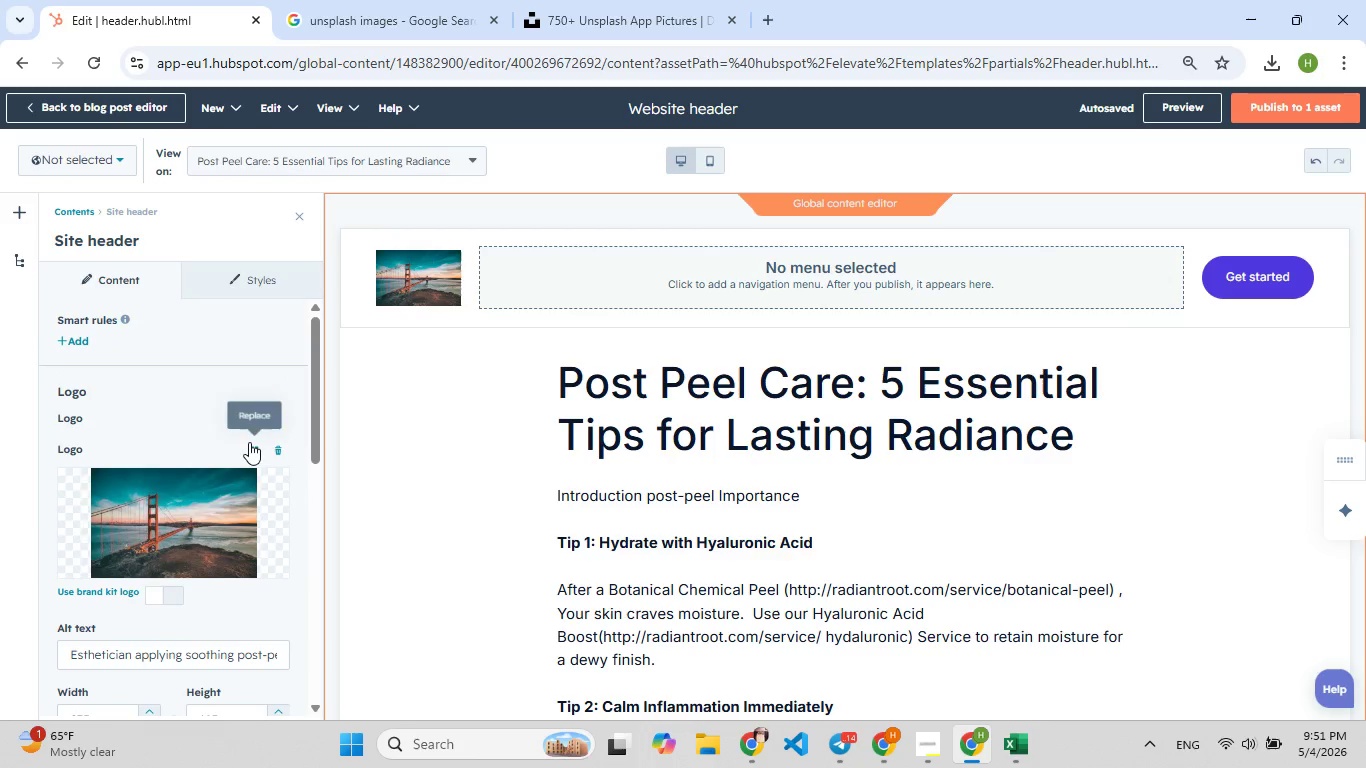 
left_click([70, 216])
 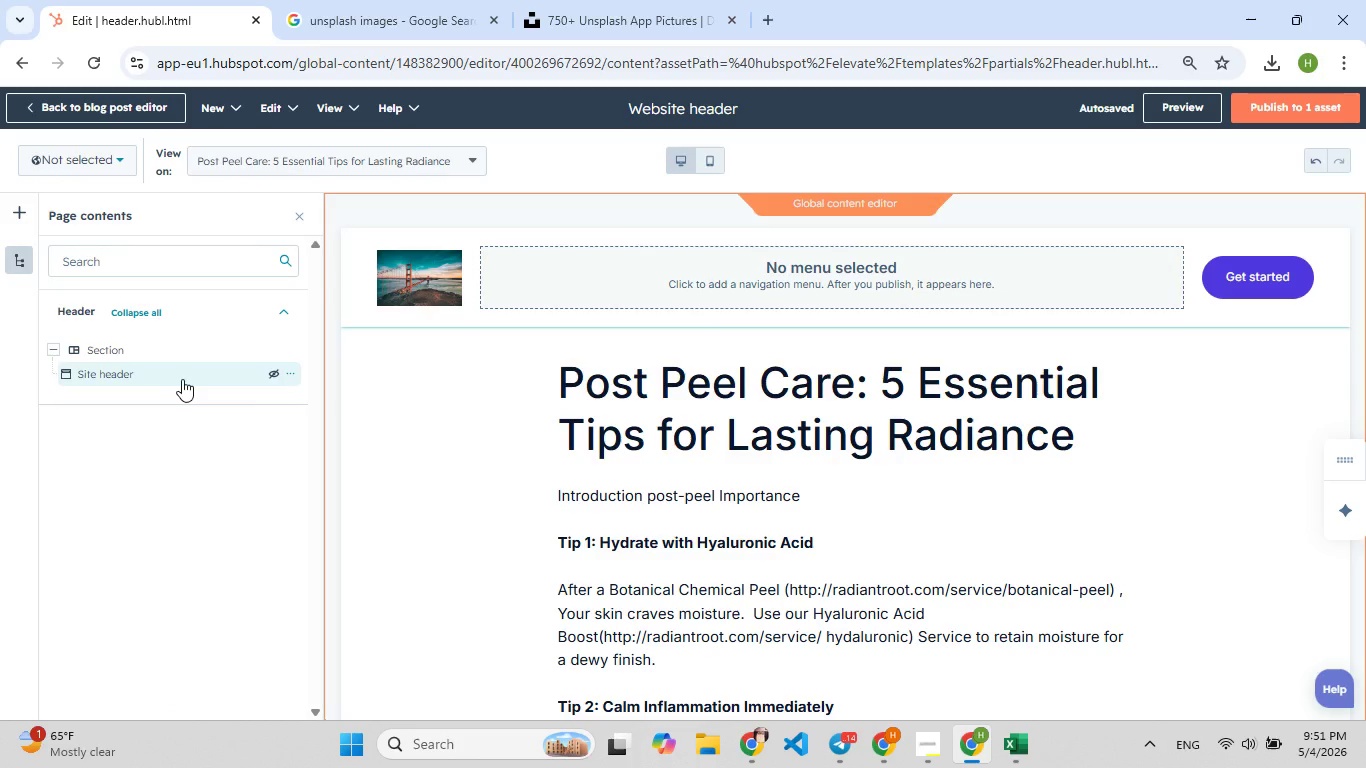 
left_click([182, 379])
 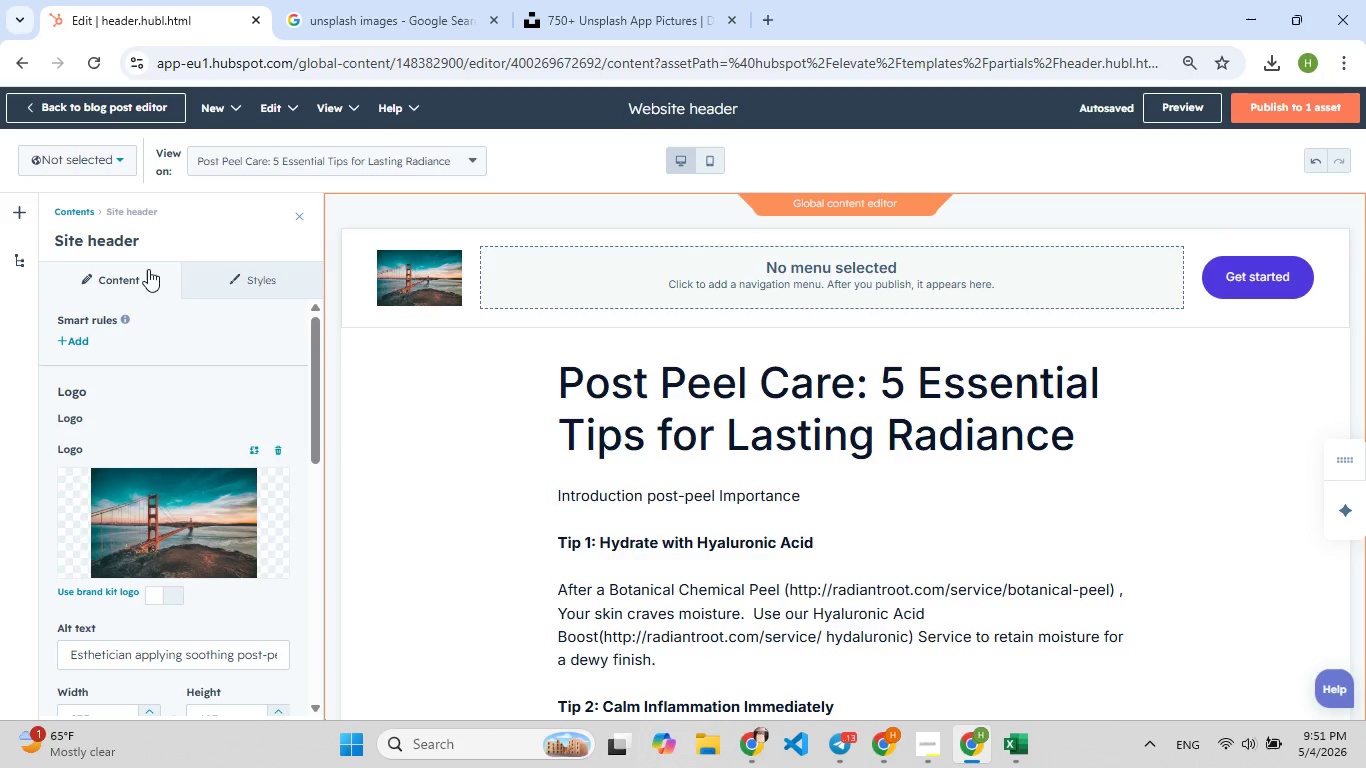 
left_click([117, 217])
 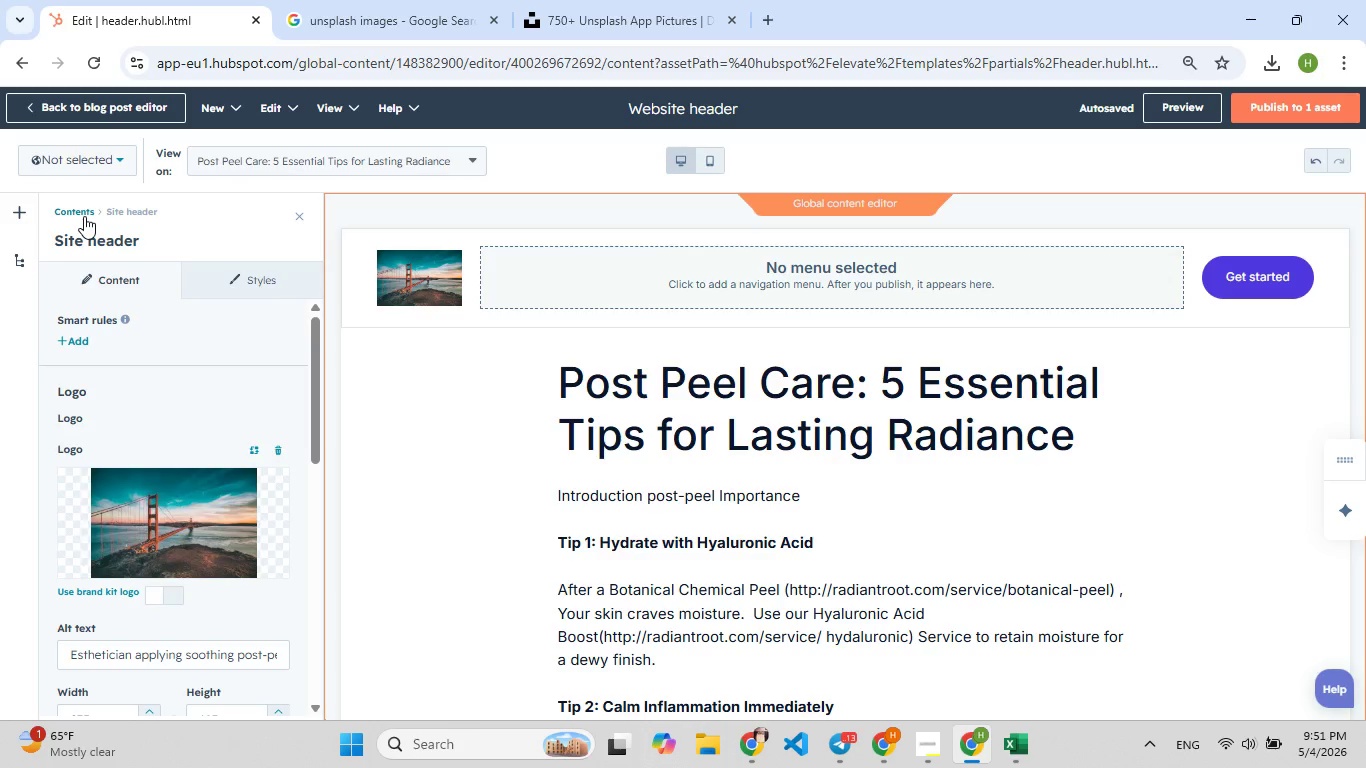 
left_click([84, 216])
 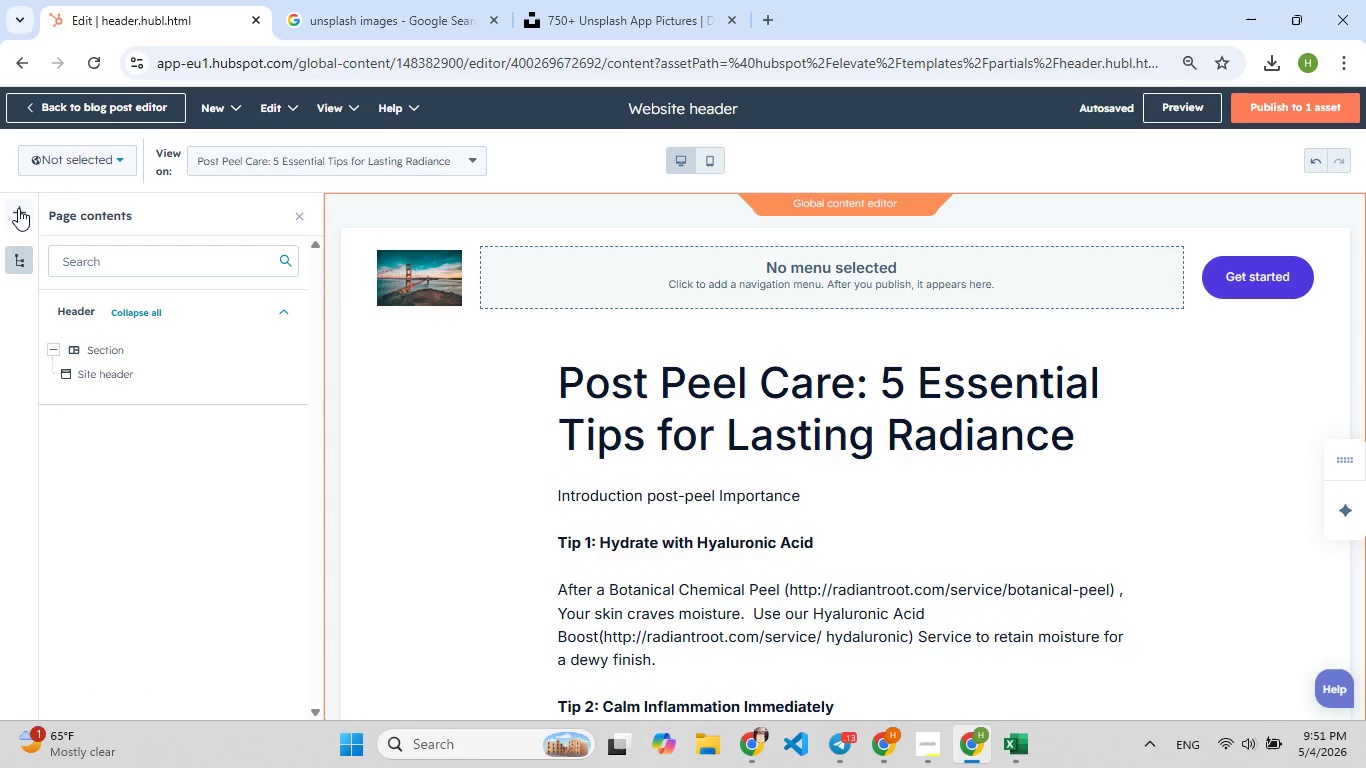 
left_click([18, 208])
 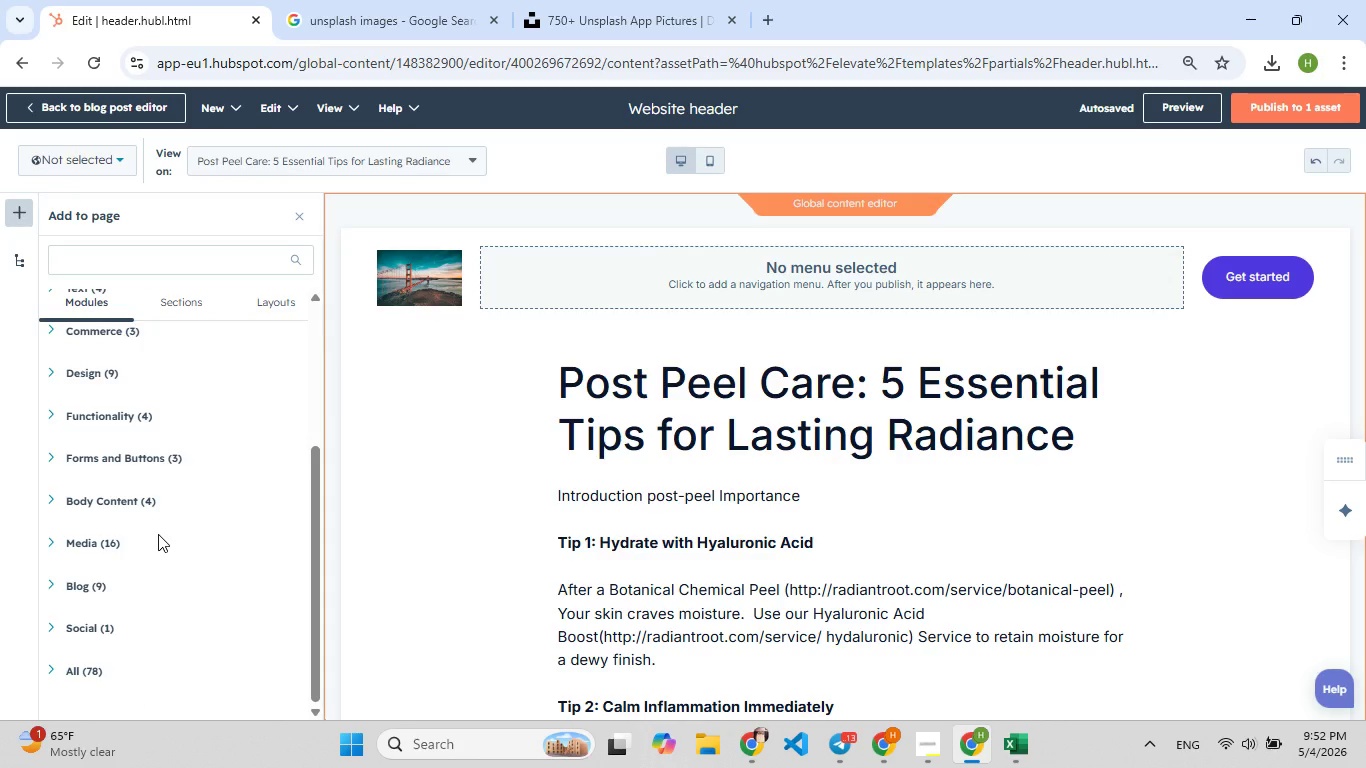 
wait(14.41)
 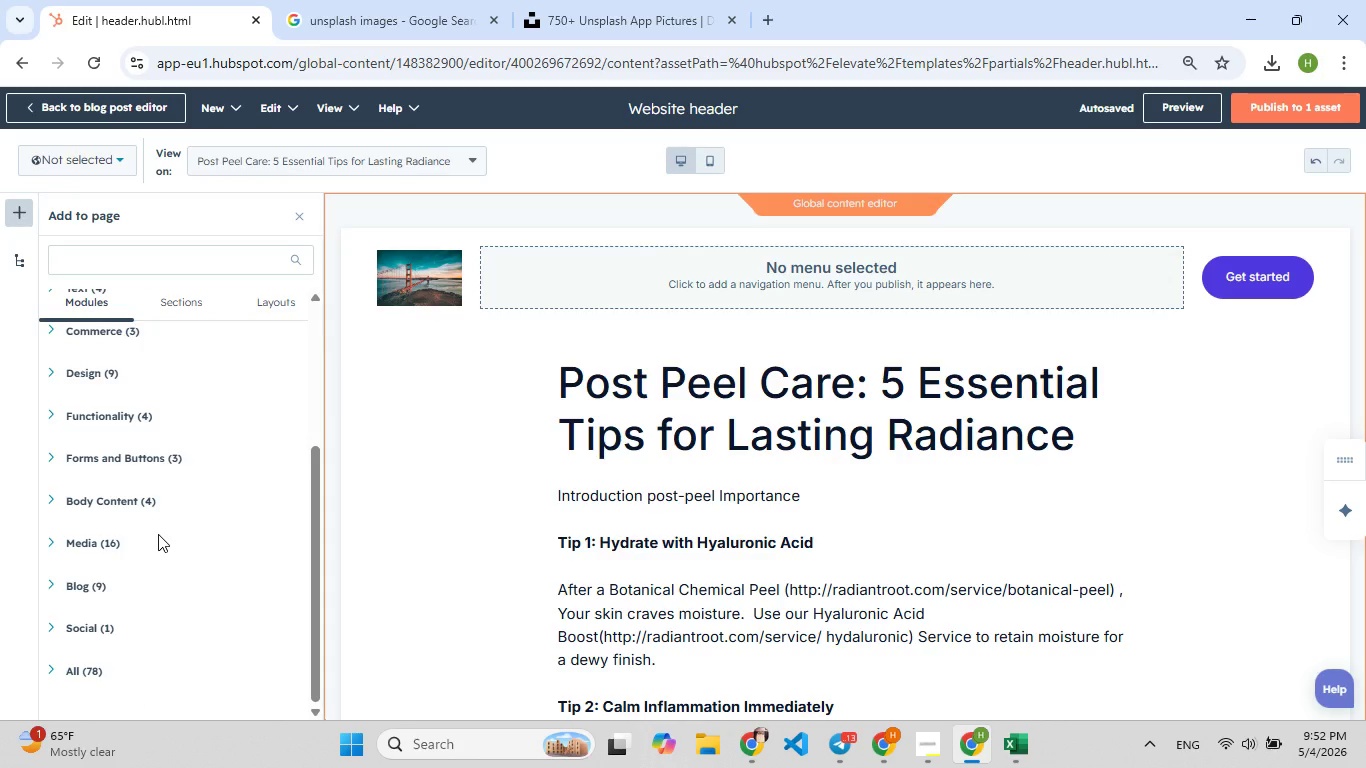 
left_click([151, 255])
 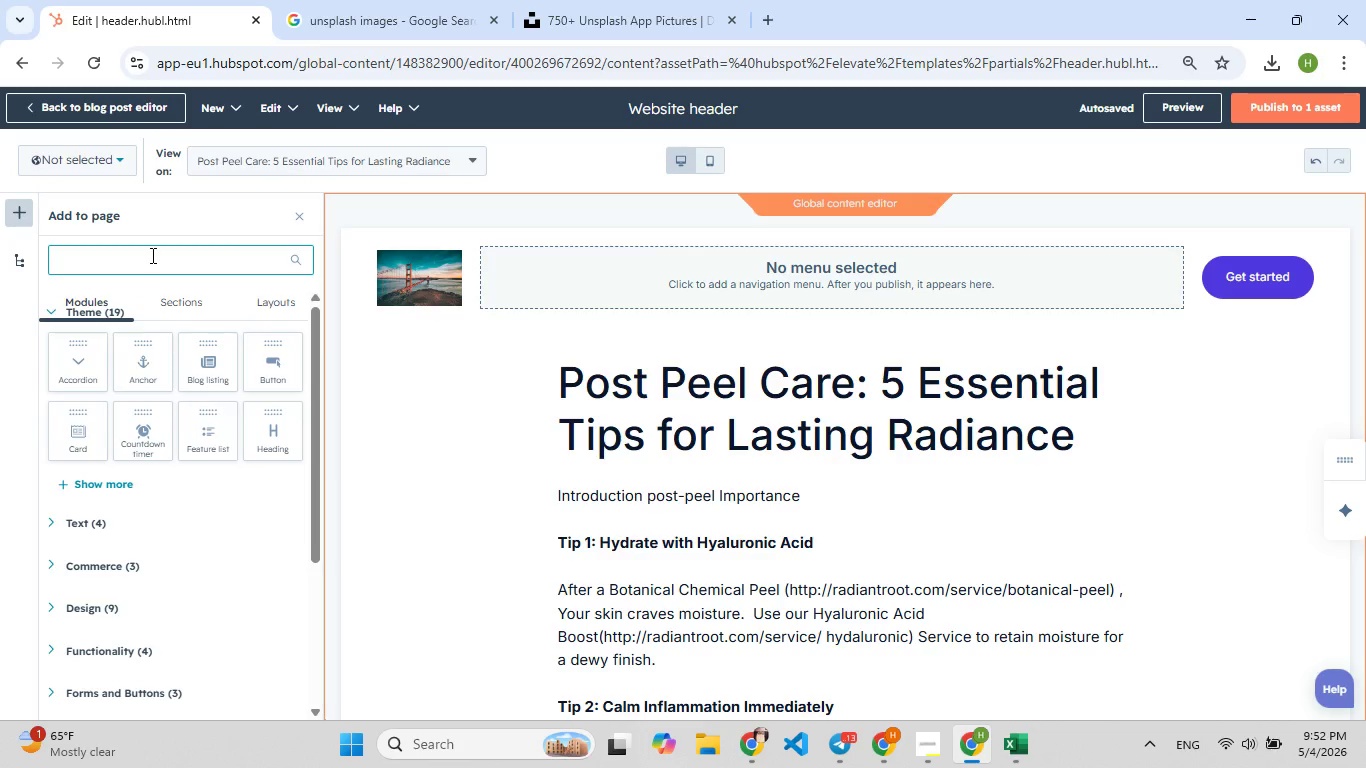 
type(ta[F8]g)
 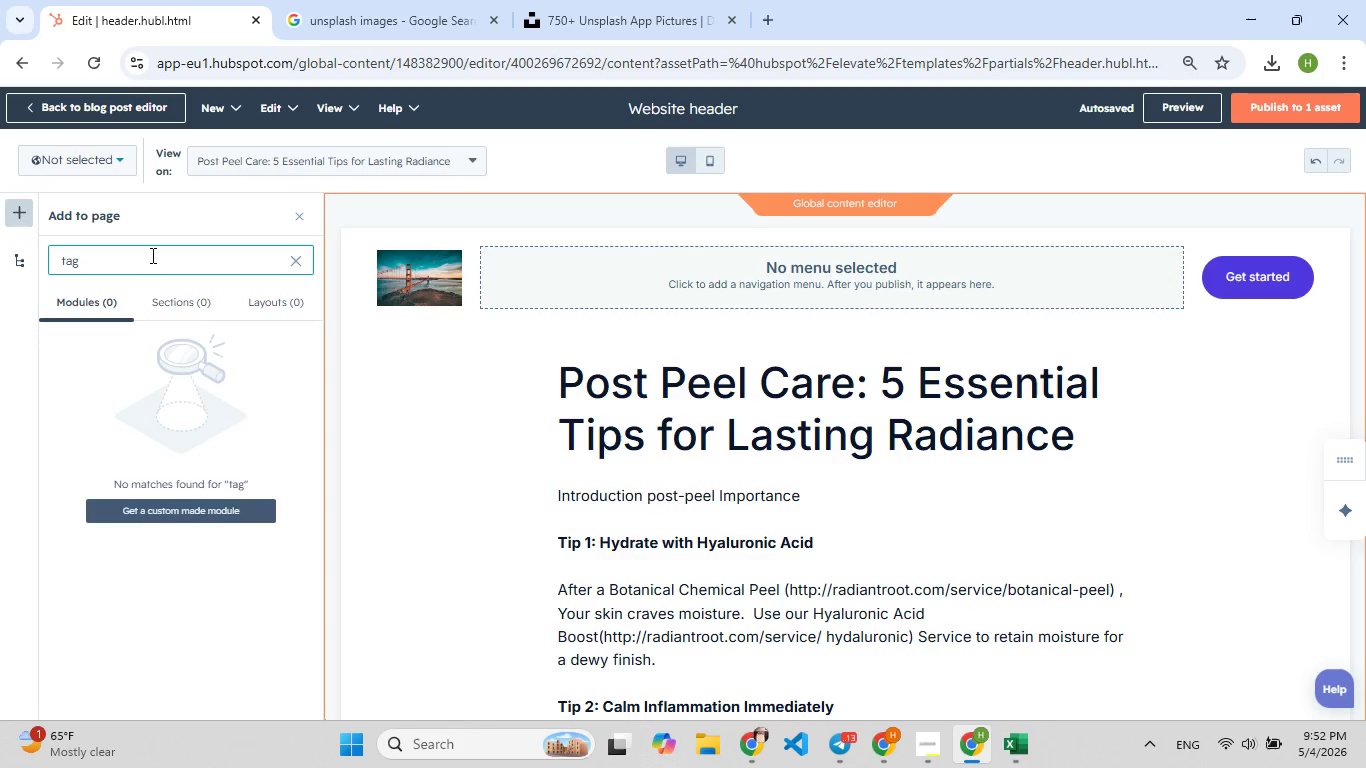 
key(F9)
 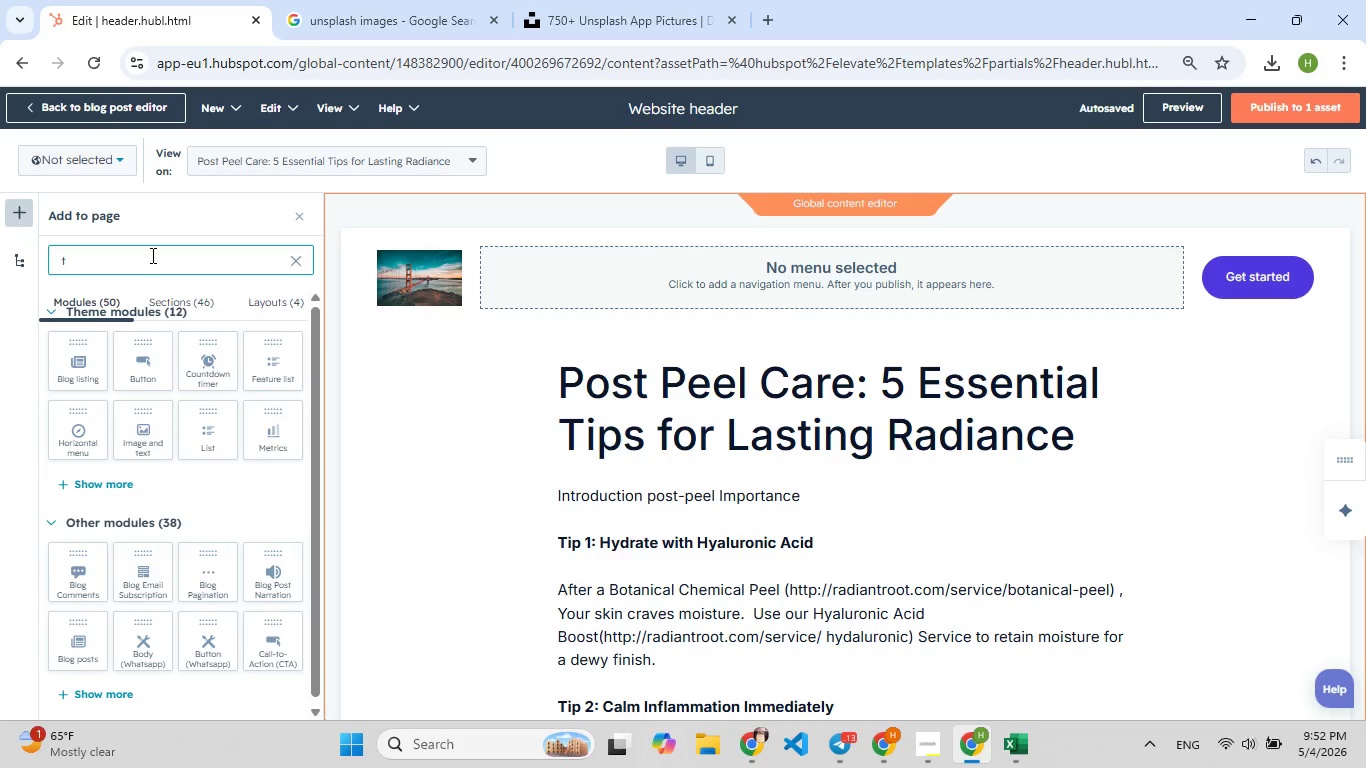 
key(Backspace)
 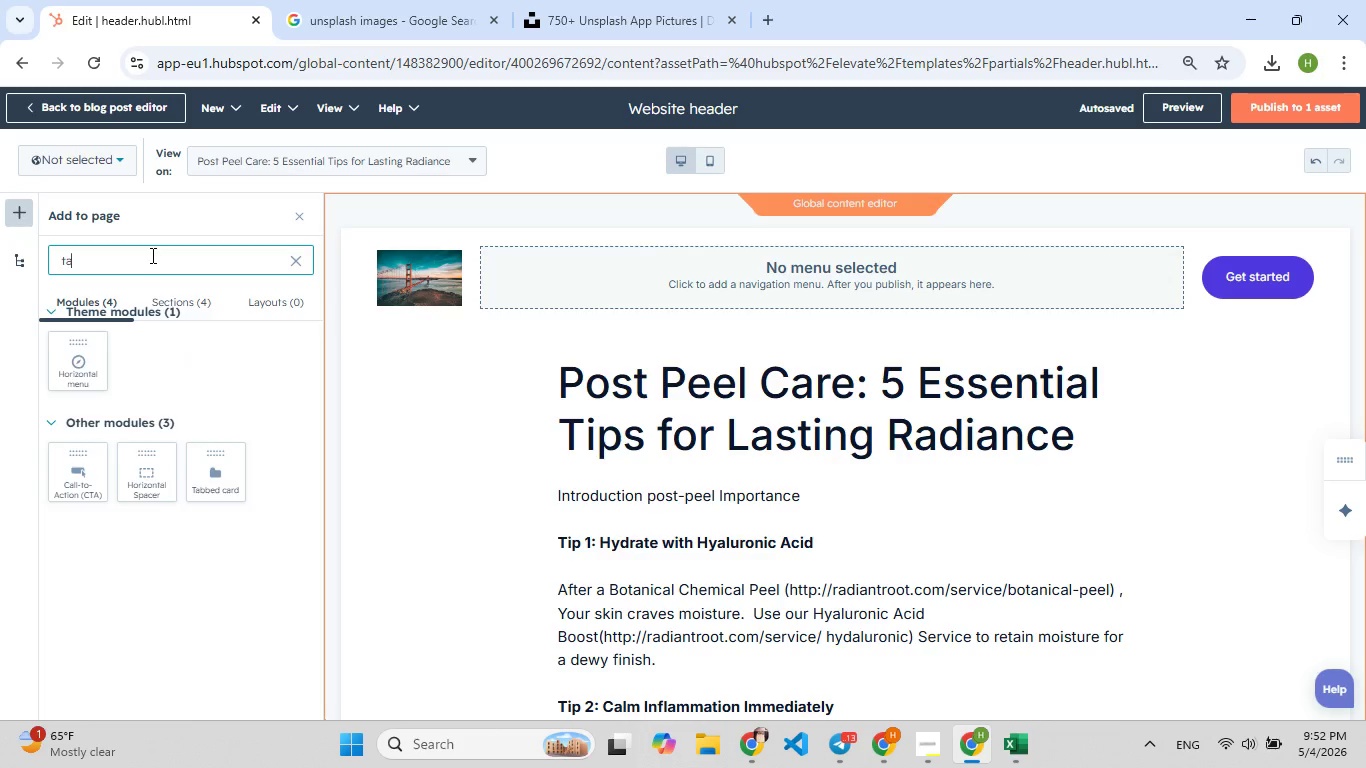 
key(Backspace)
 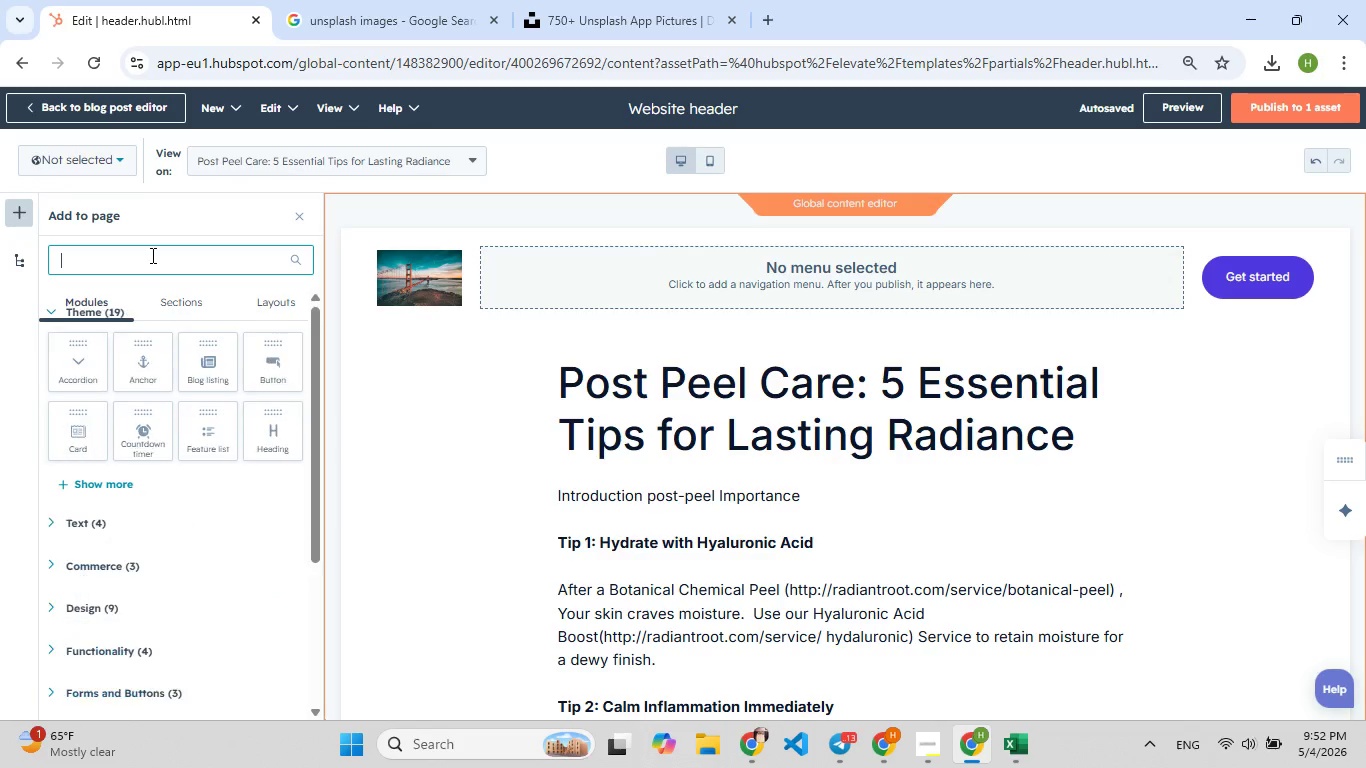 
key(F9)
 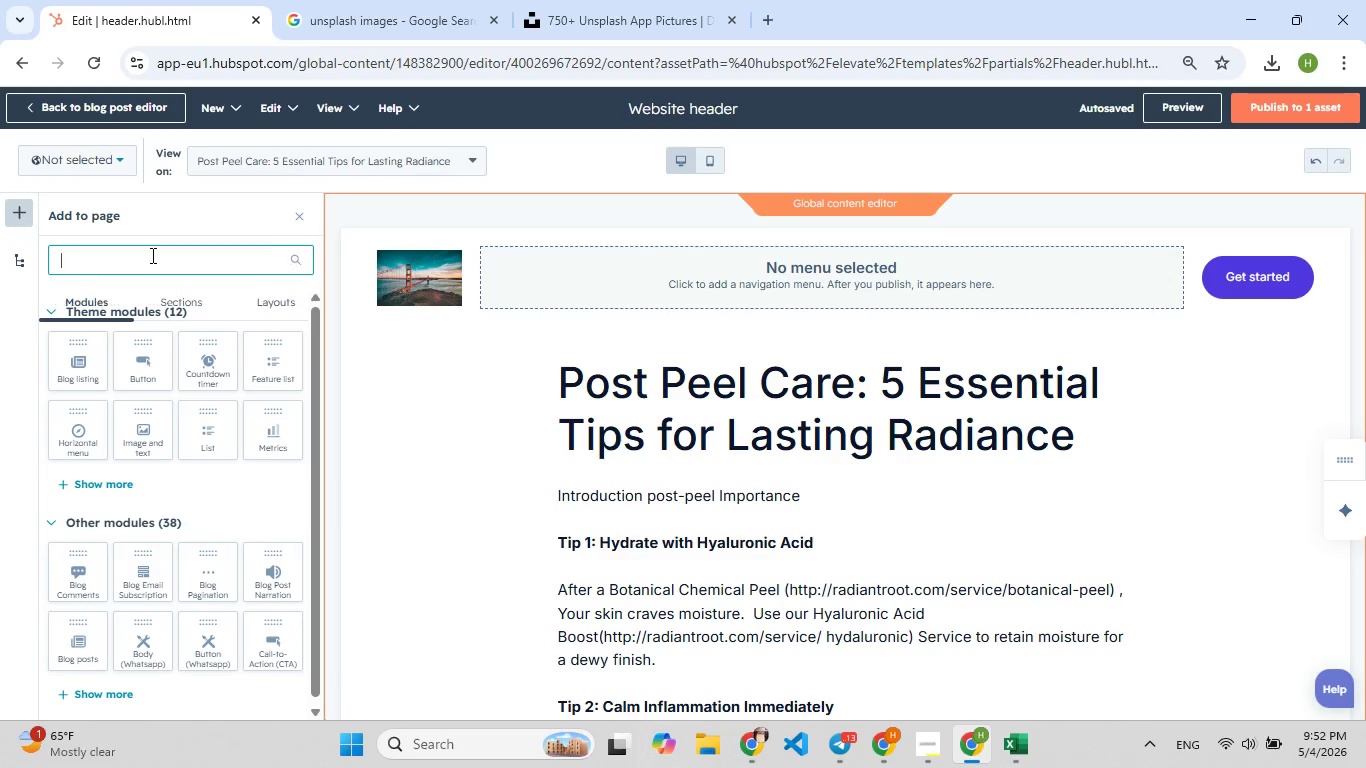 
key(Backspace)
 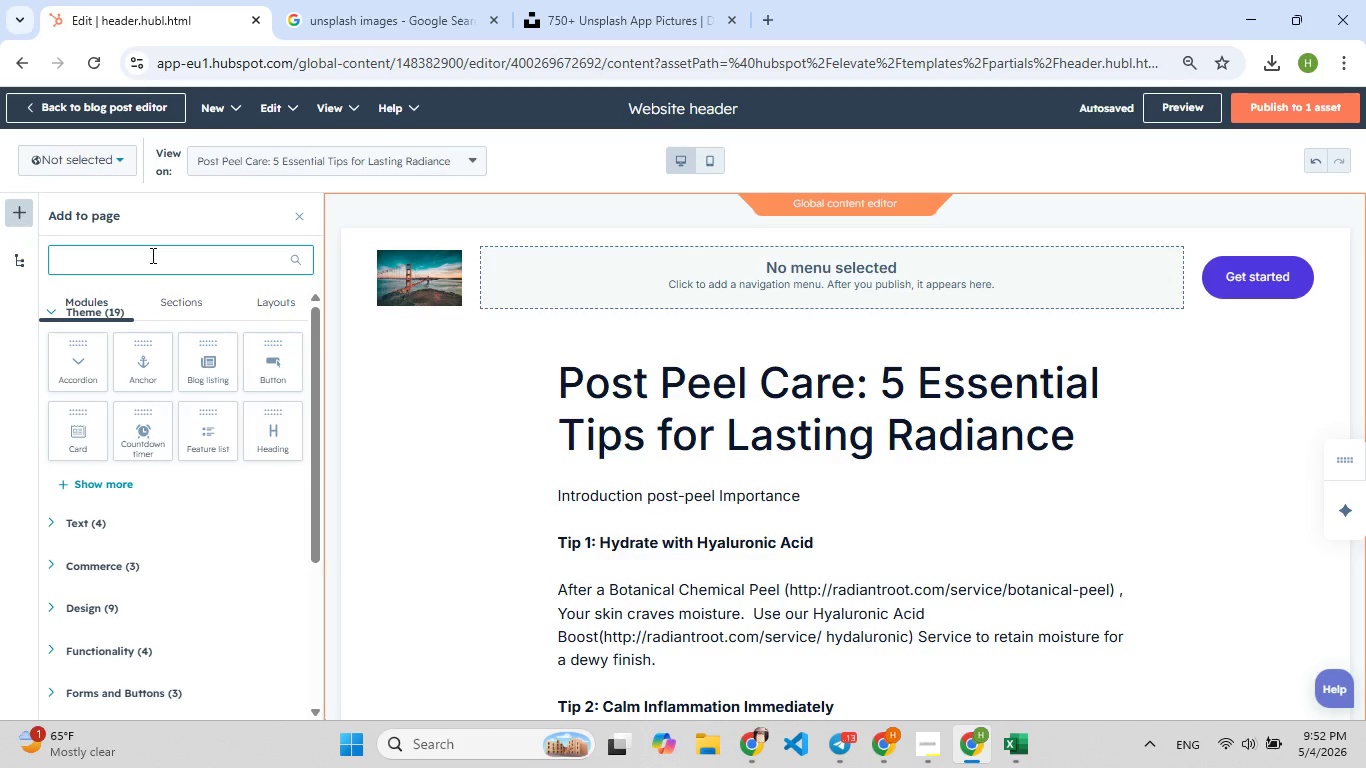 
key(F9)
 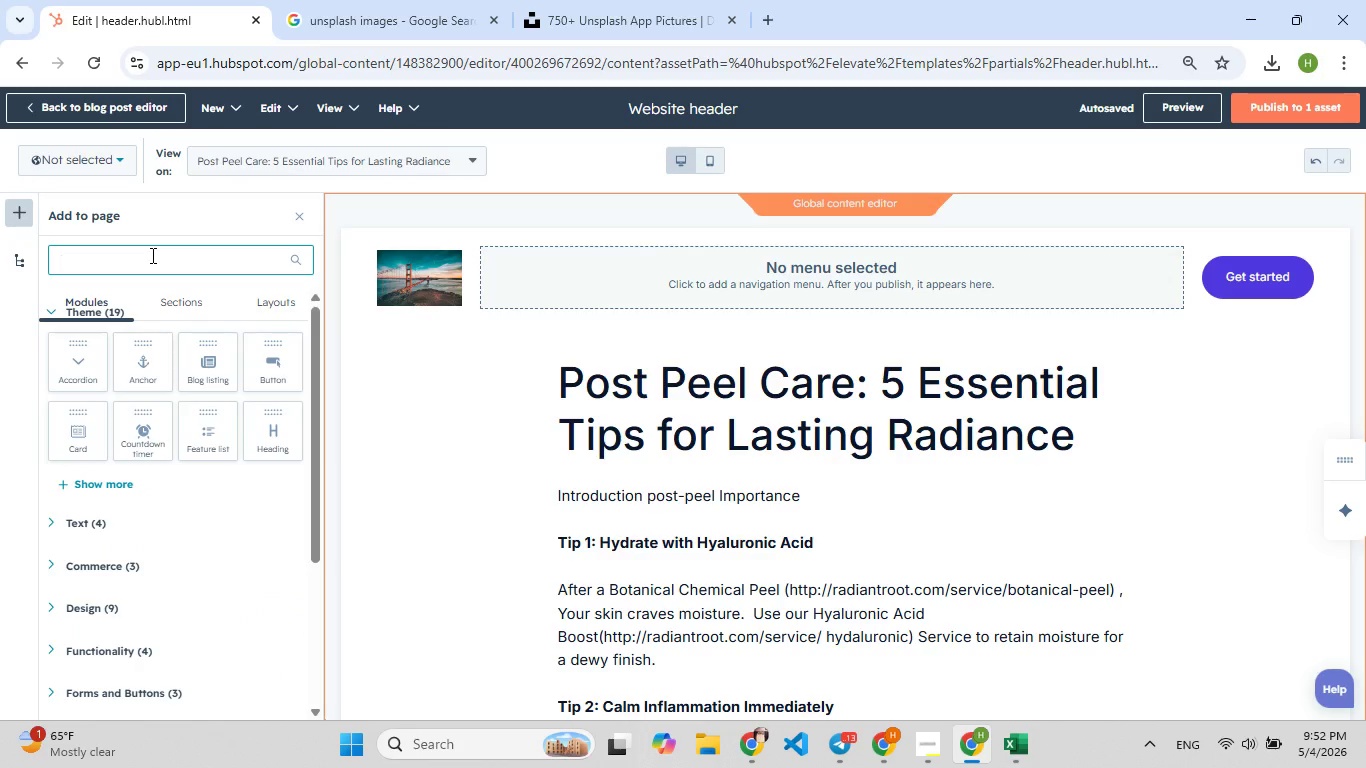 
wait(34.42)
 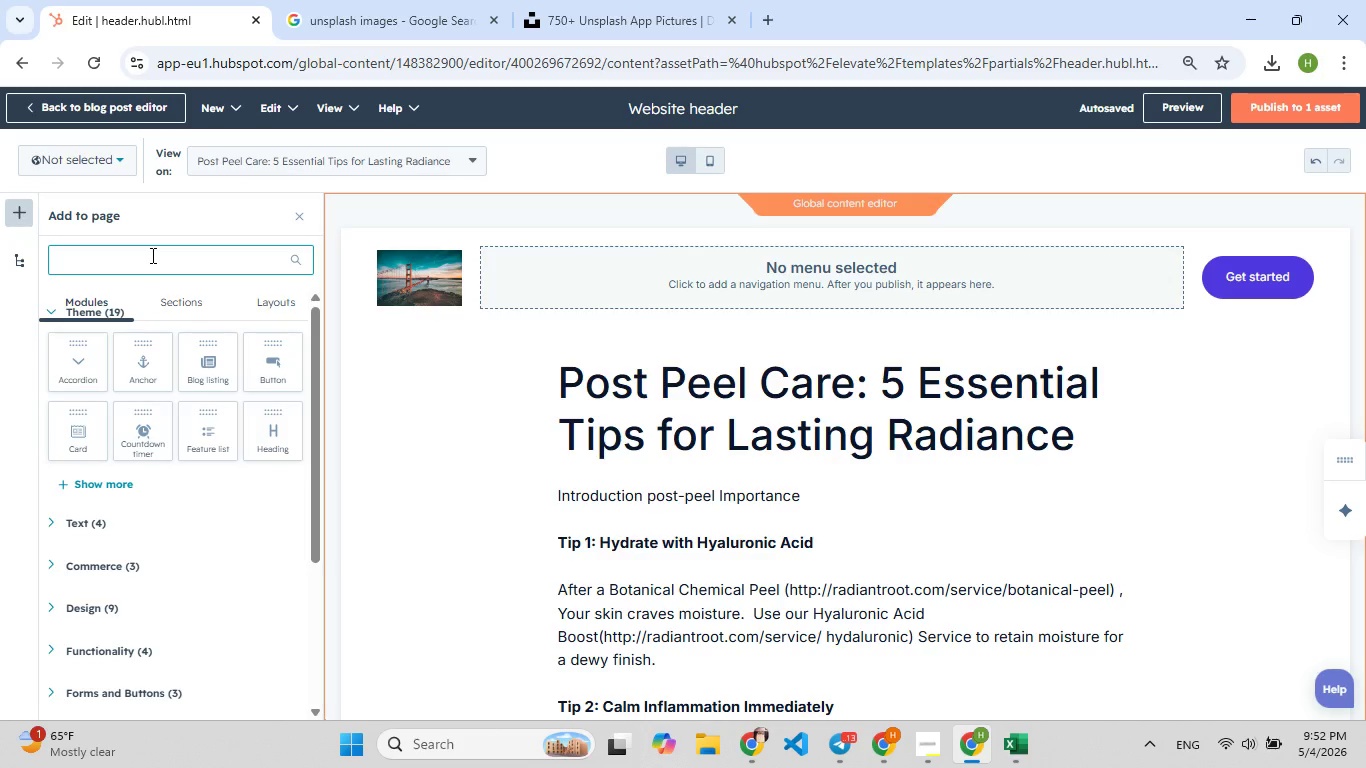 
left_click([43, 667])
 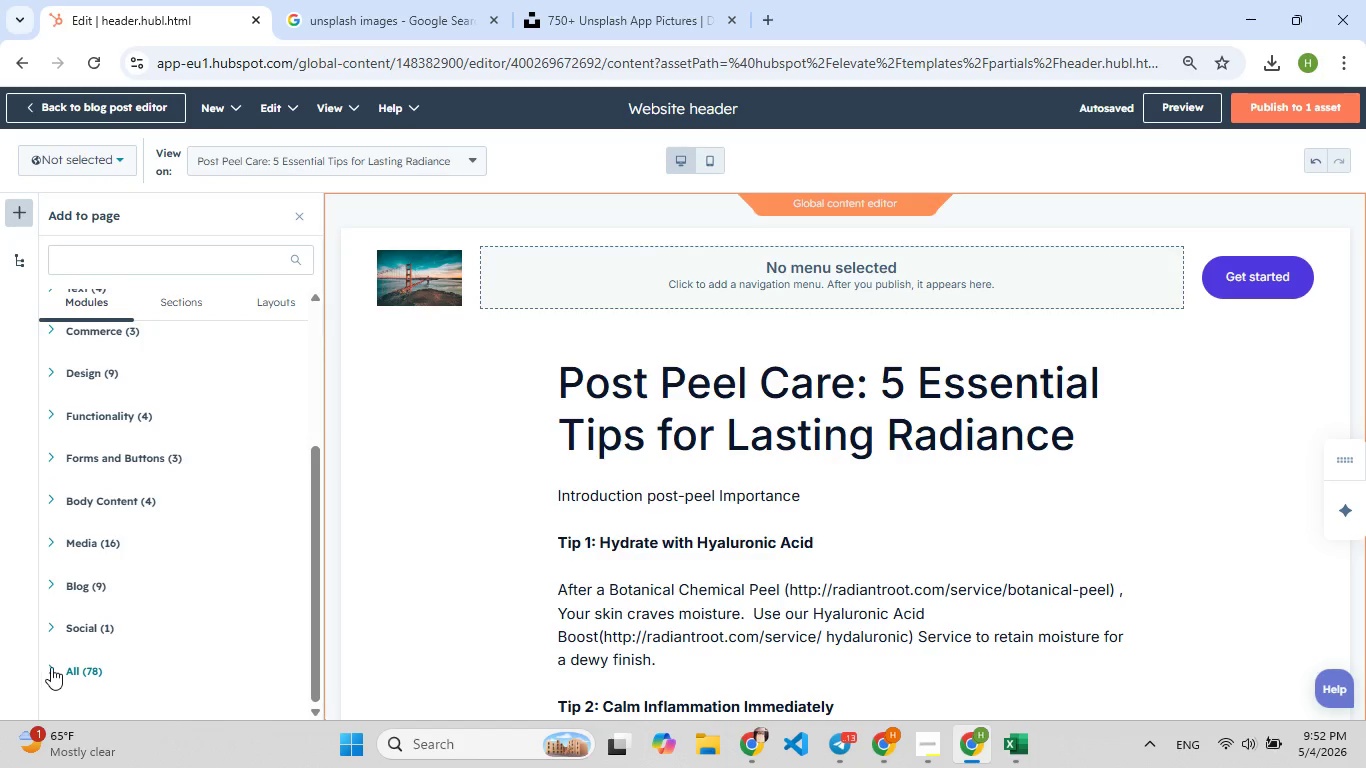 
left_click([51, 667])
 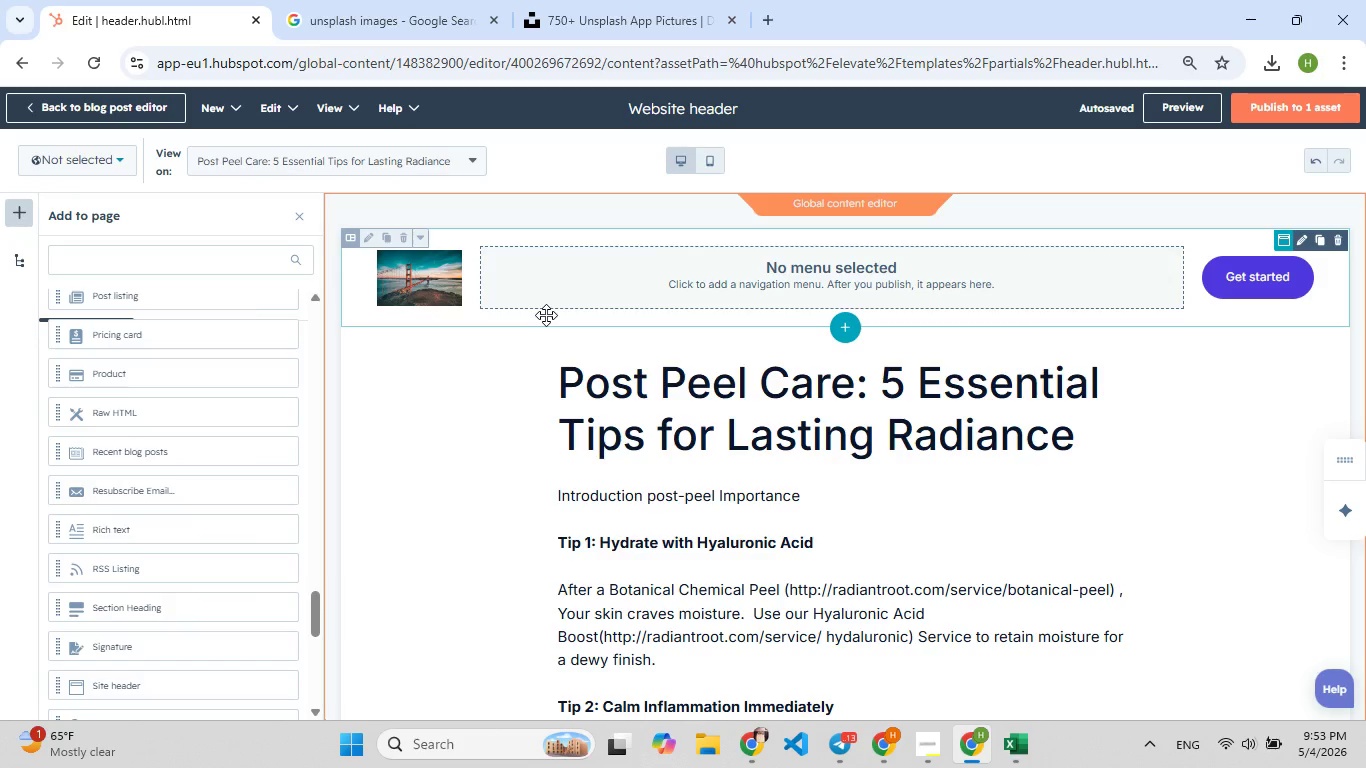 
wait(46.39)
 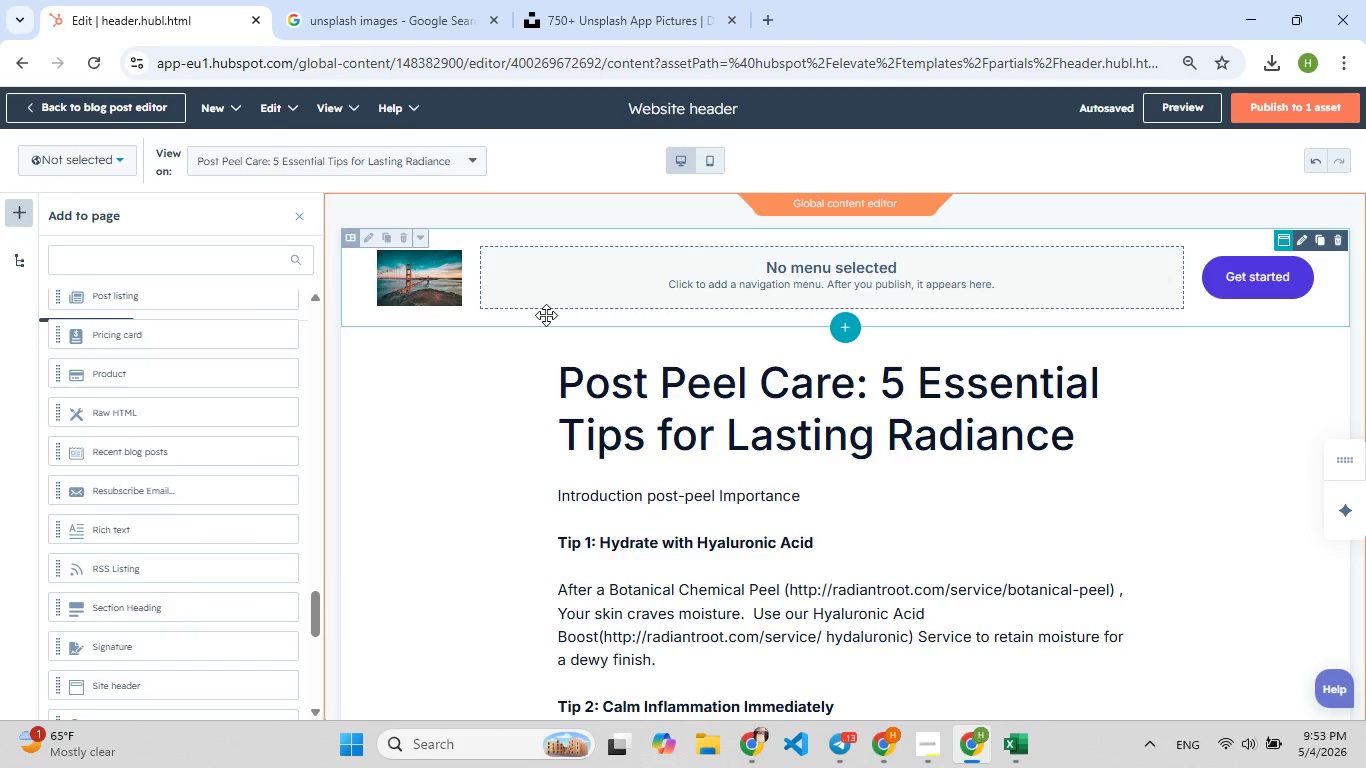 
mouse_move([1317, 244])
 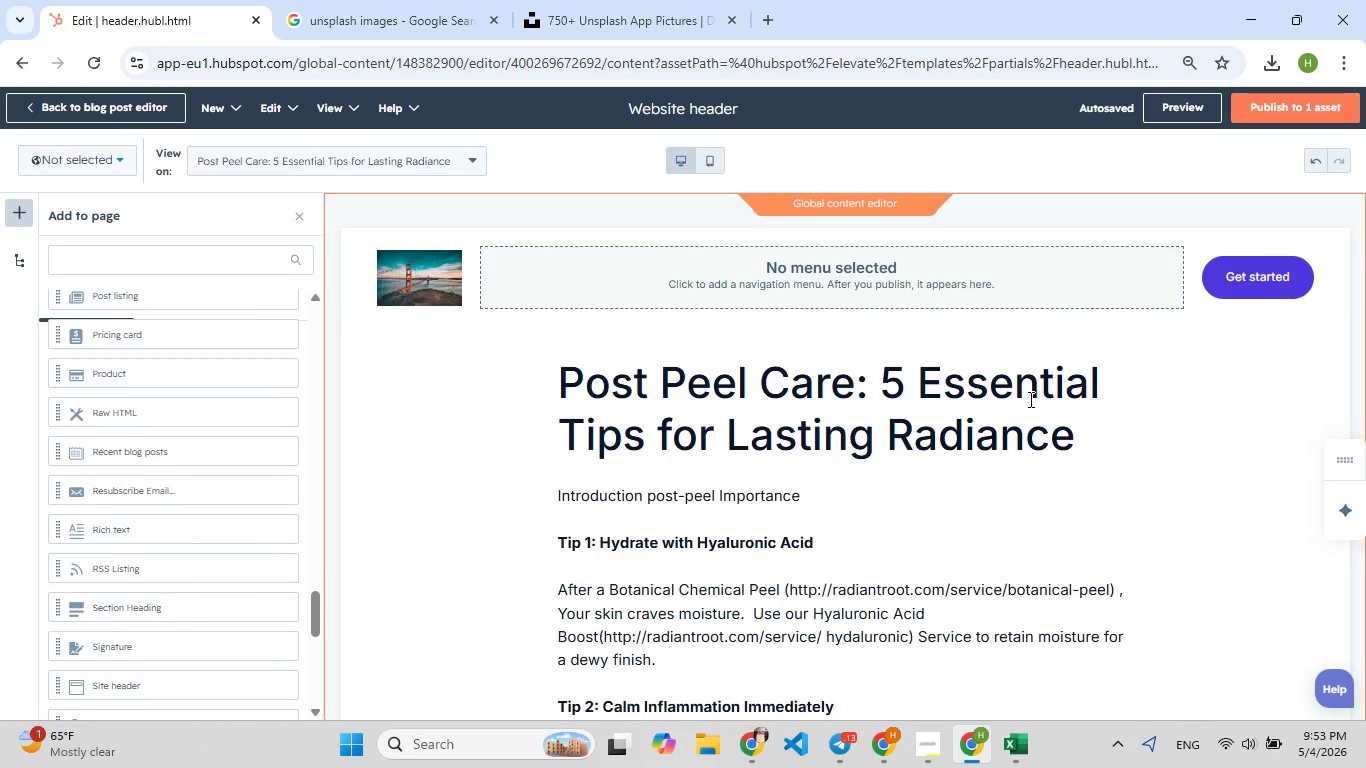 
left_click([927, 466])
 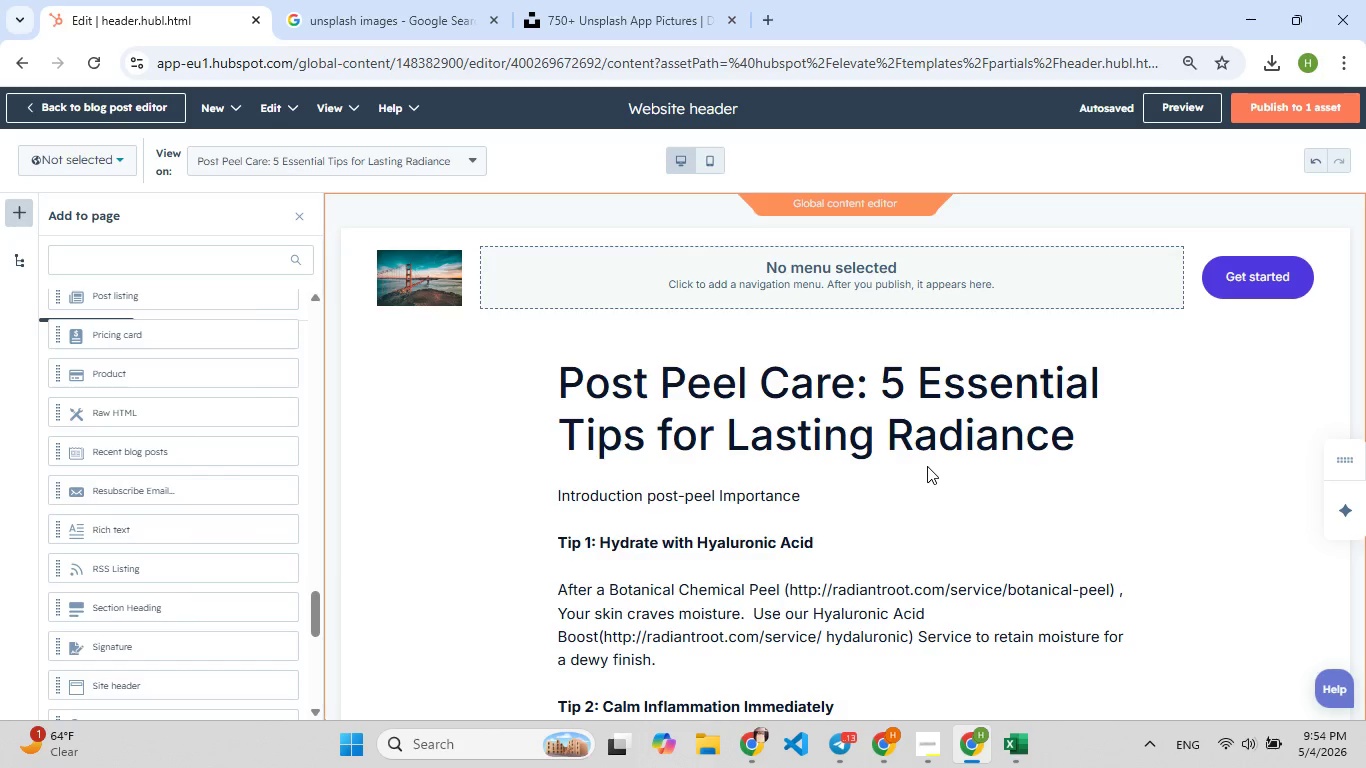 
wait(33.55)
 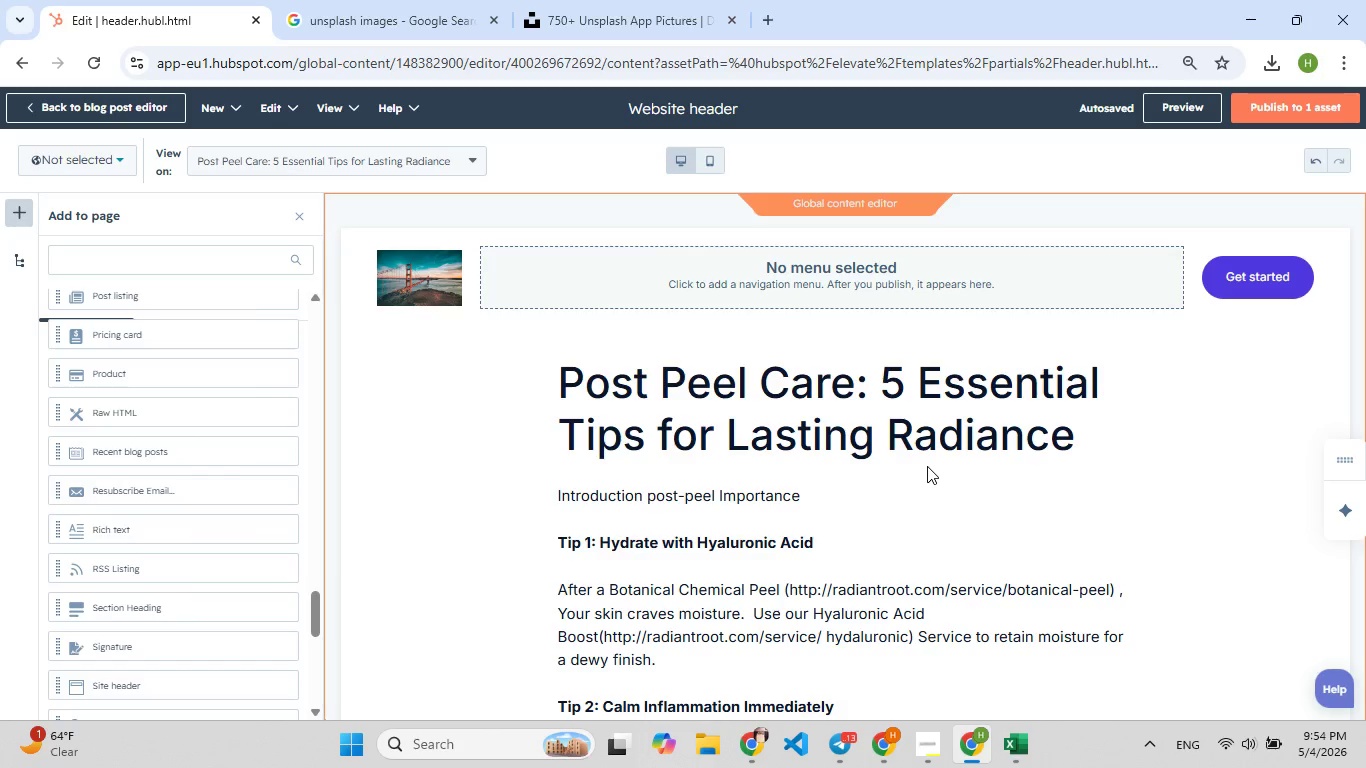 
left_click([304, 212])
 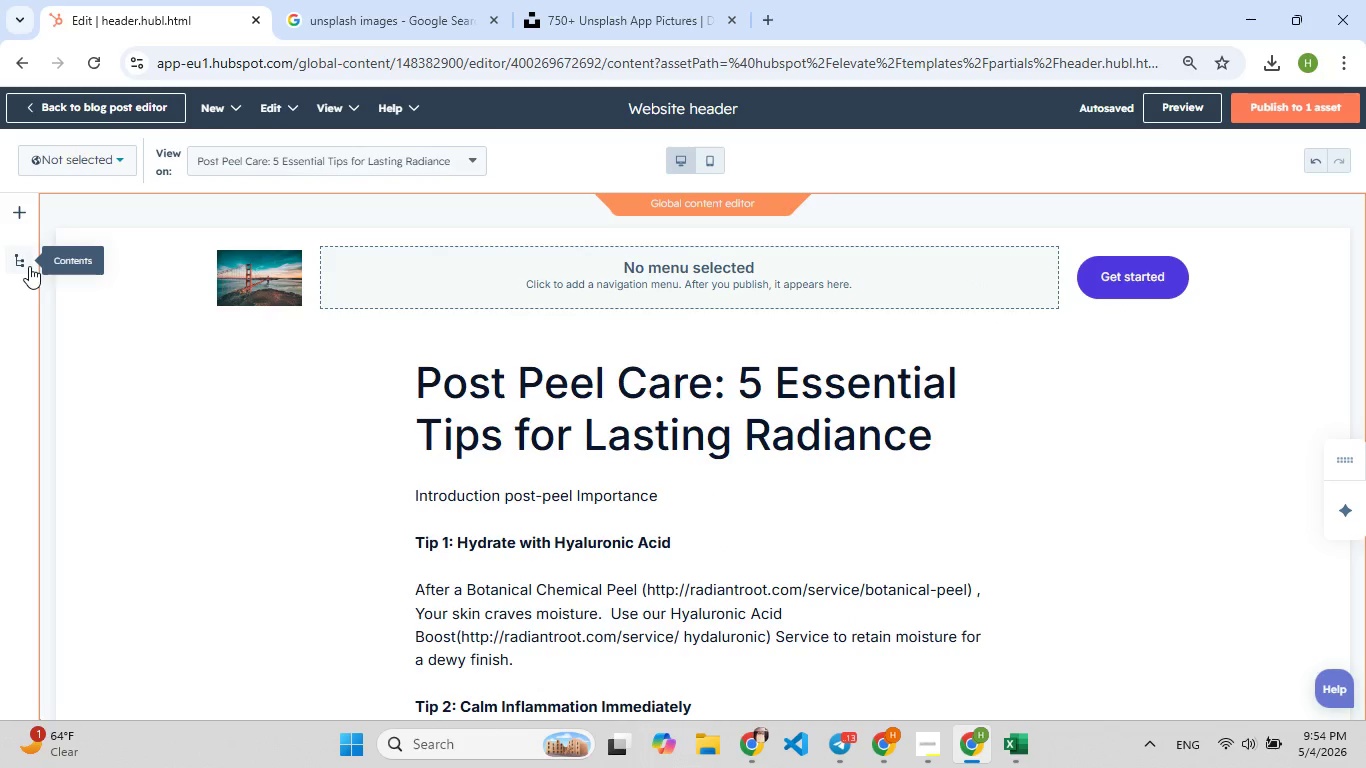 
left_click([29, 266])
 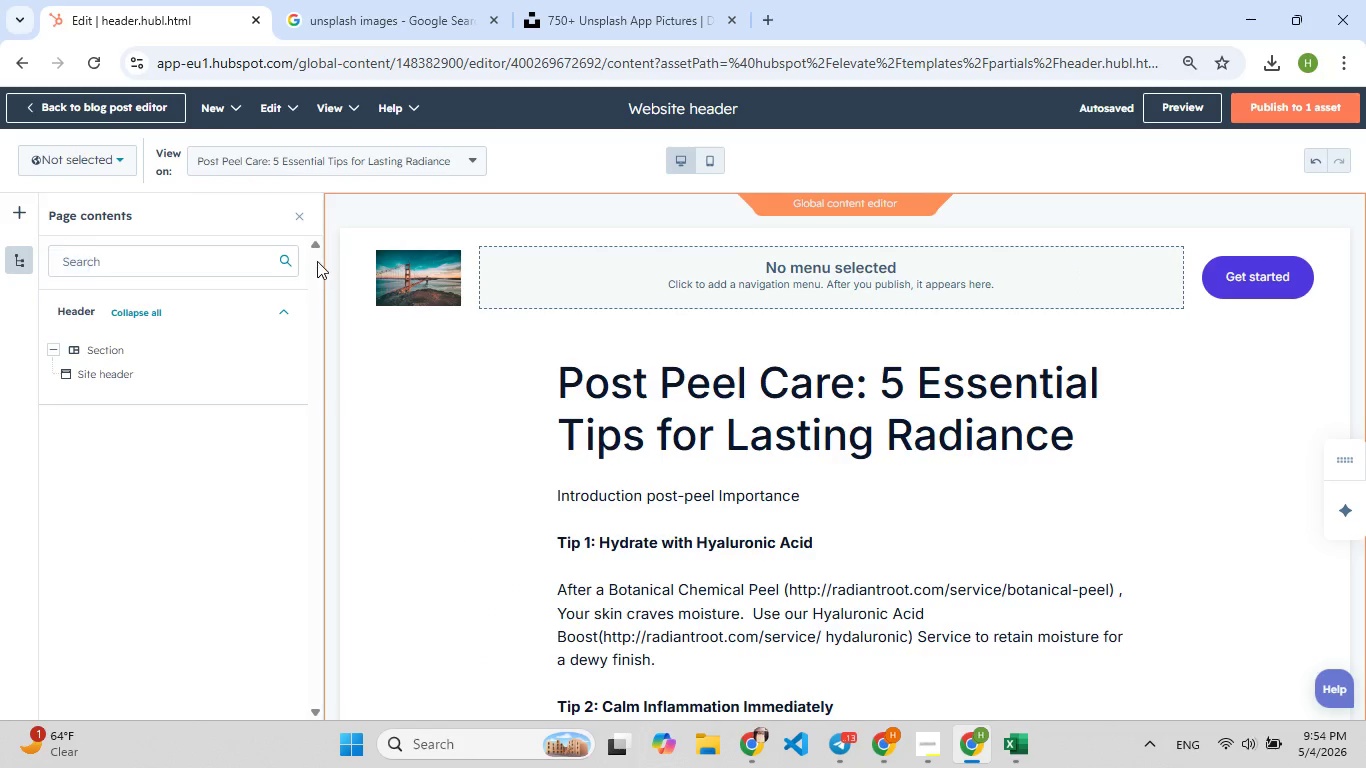 
left_click([249, 261])
 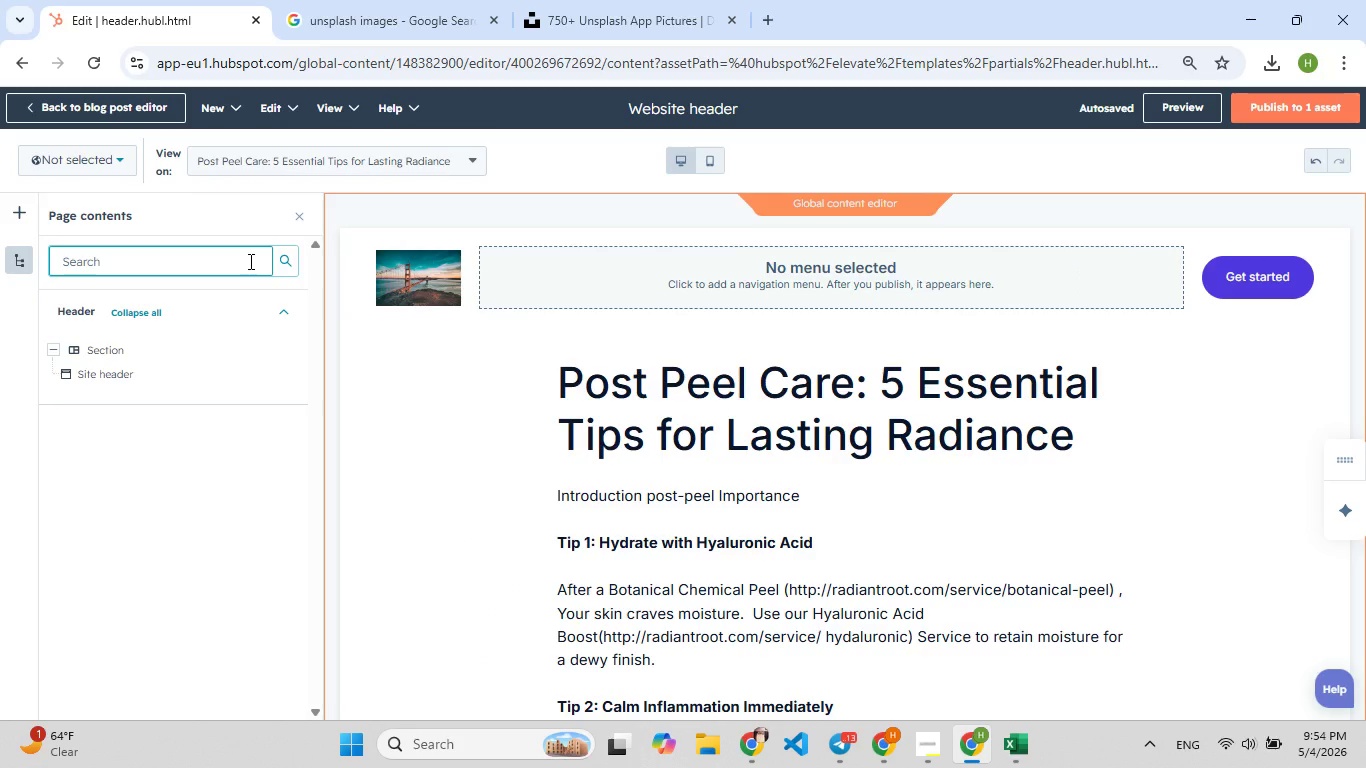 
type(ta[F8]g )
 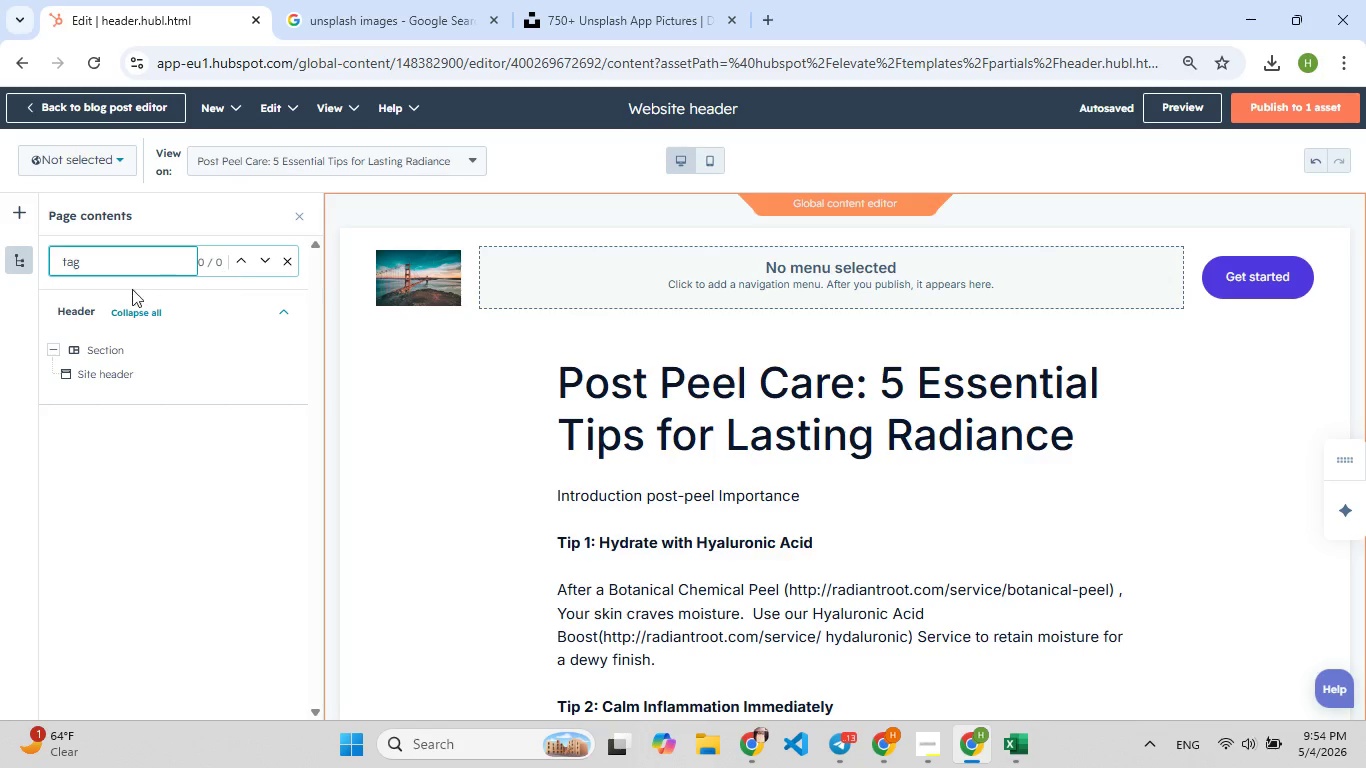 
left_click([75, 307])
 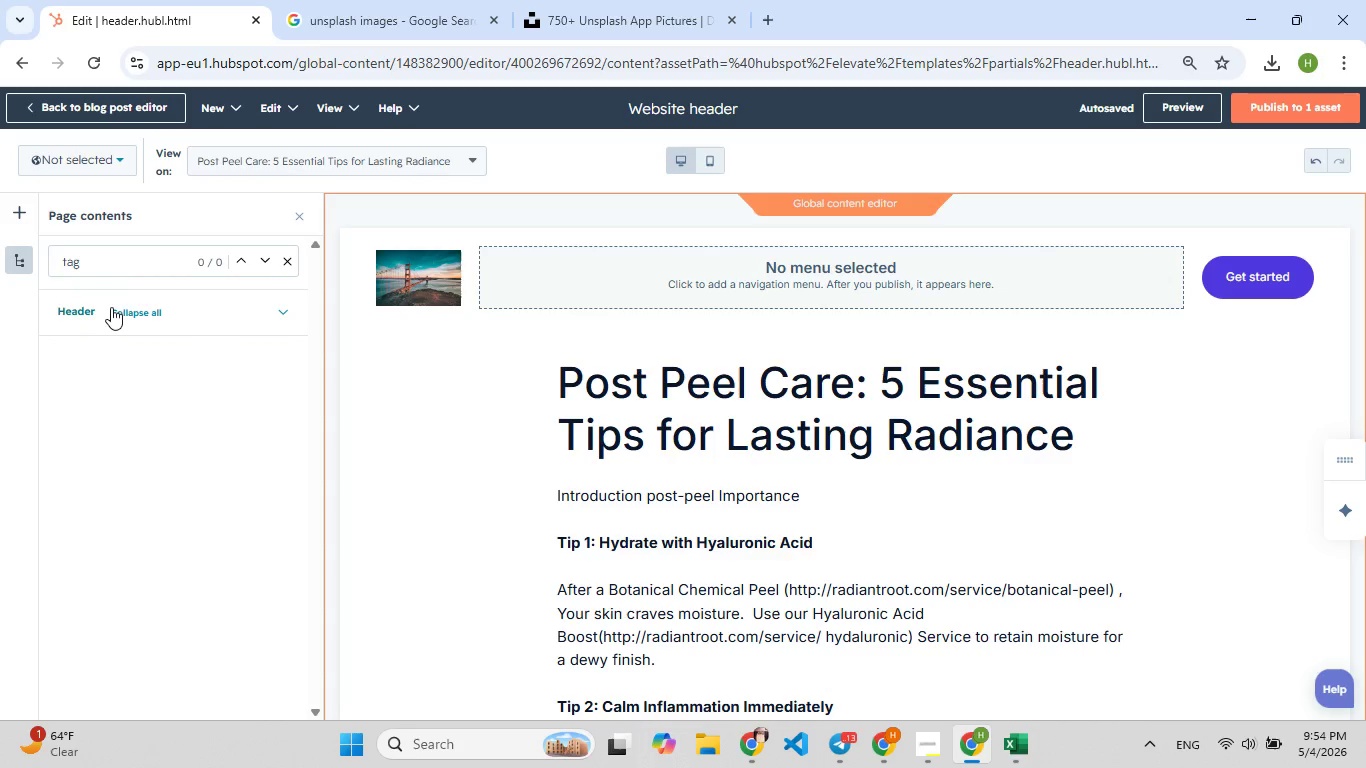 
left_click([112, 307])
 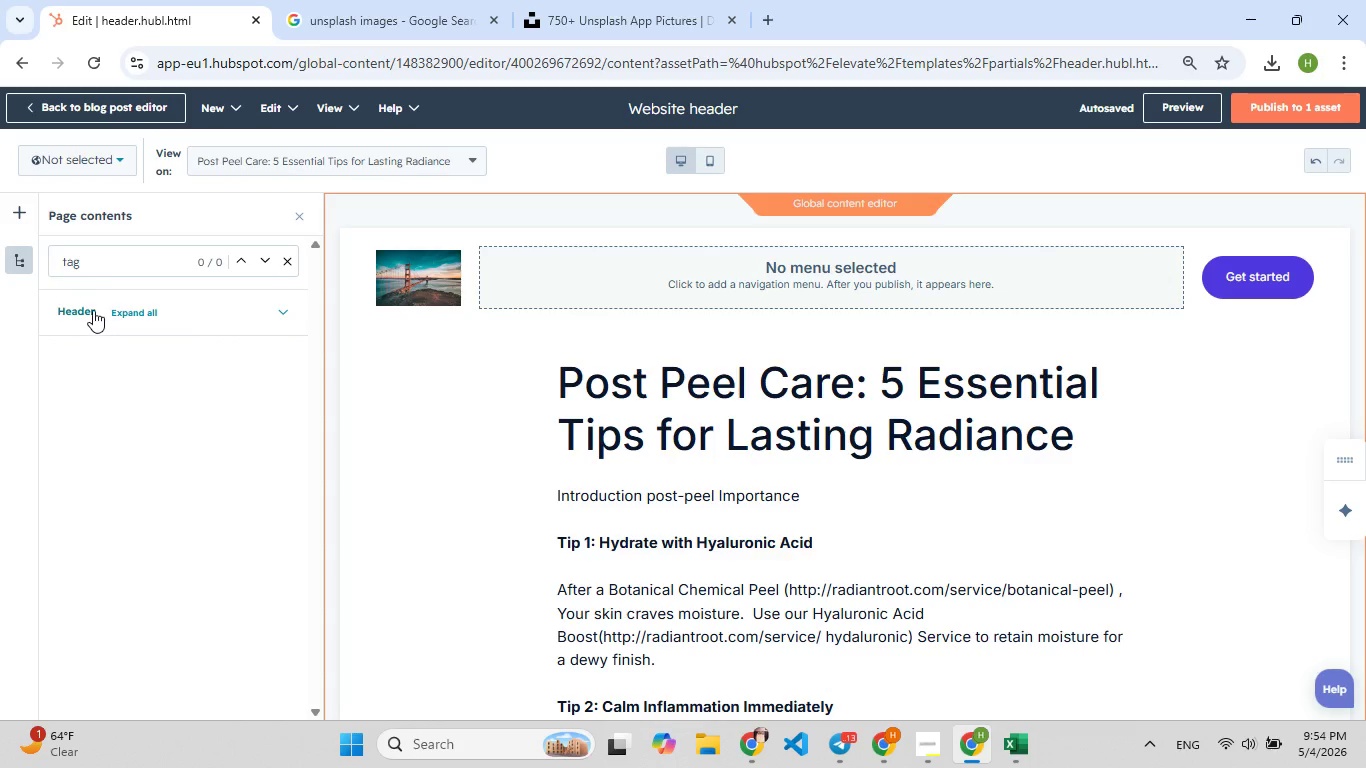 
left_click([92, 310])
 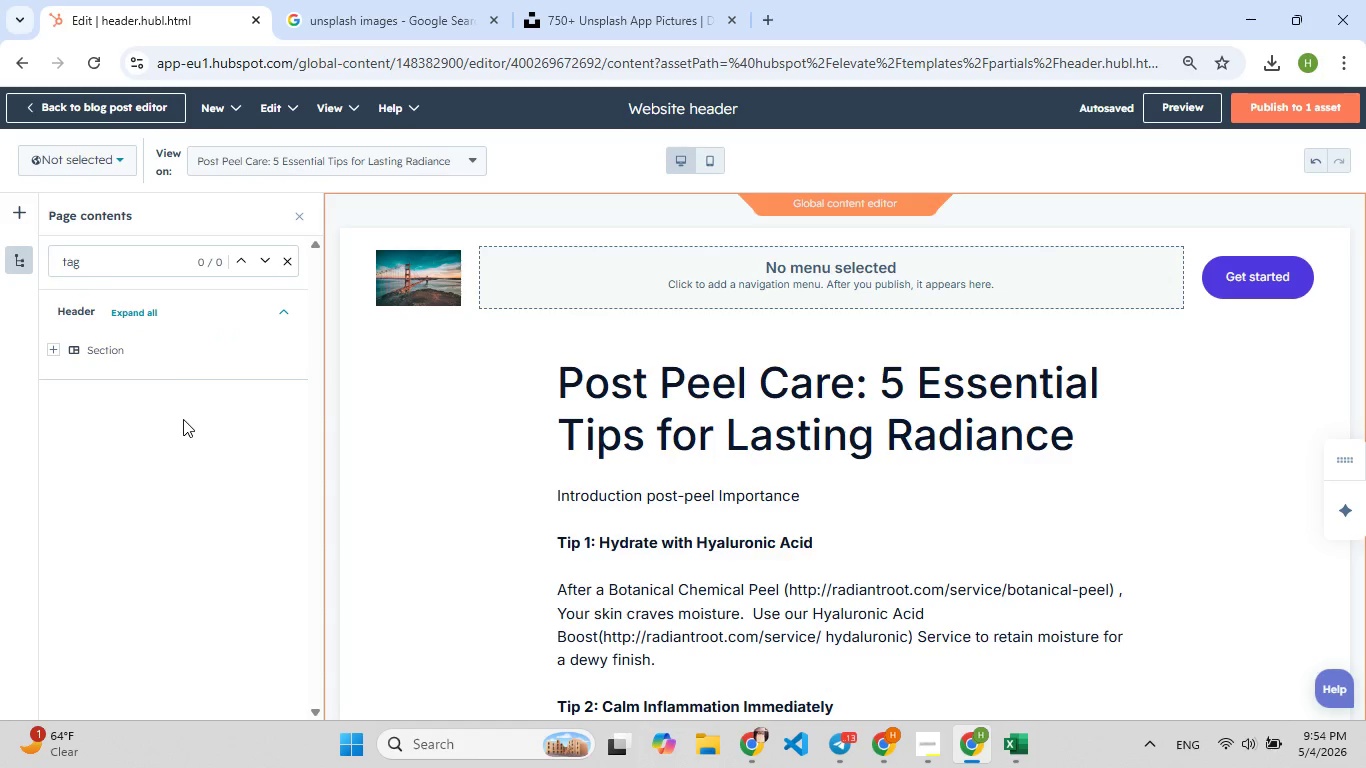 
left_click([141, 309])
 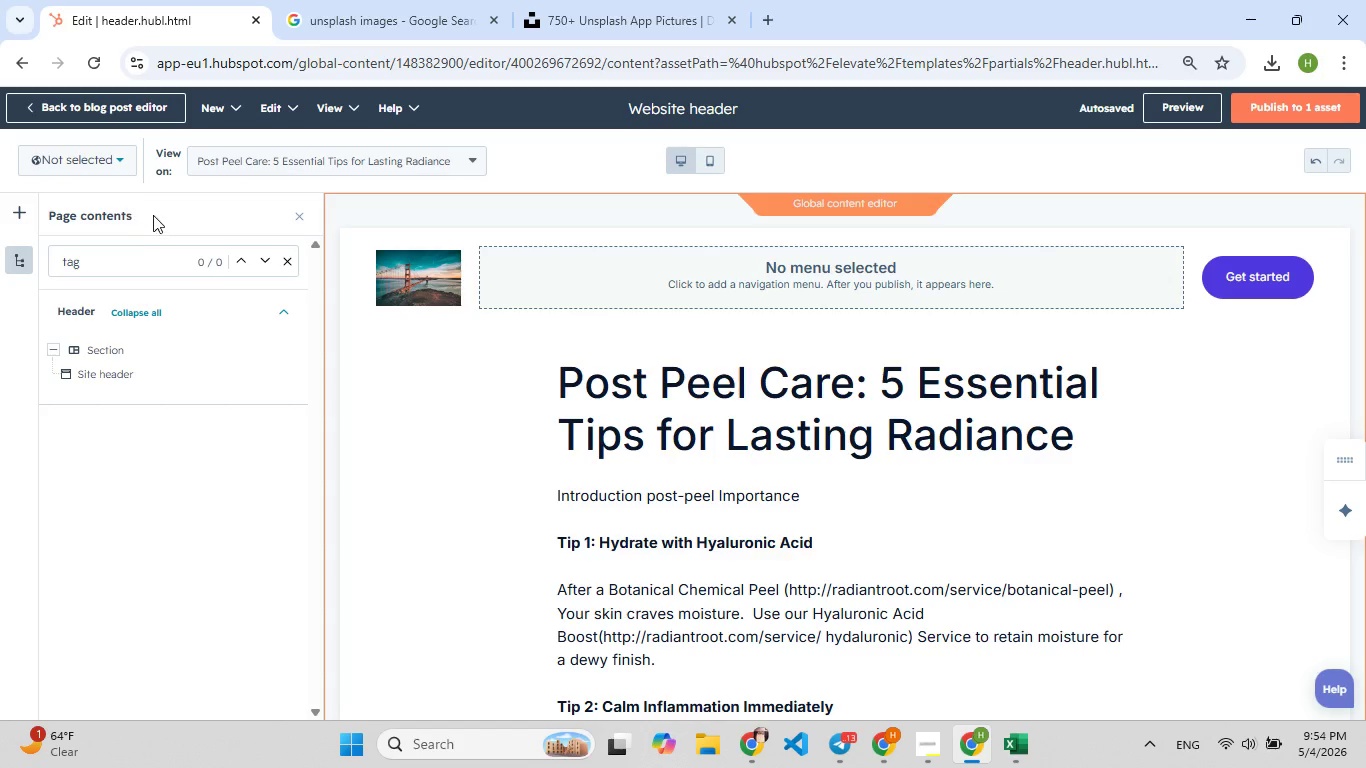 
left_click([294, 219])
 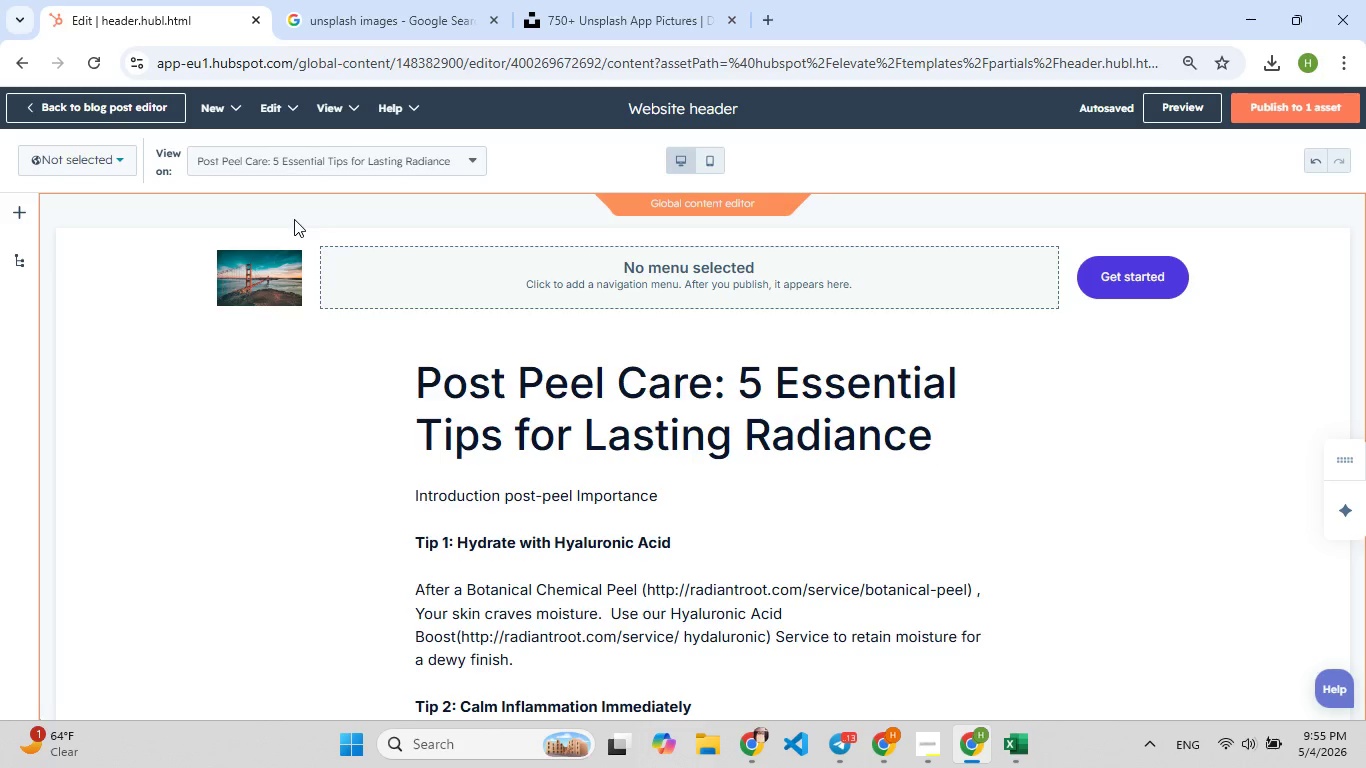 
wait(65.55)
 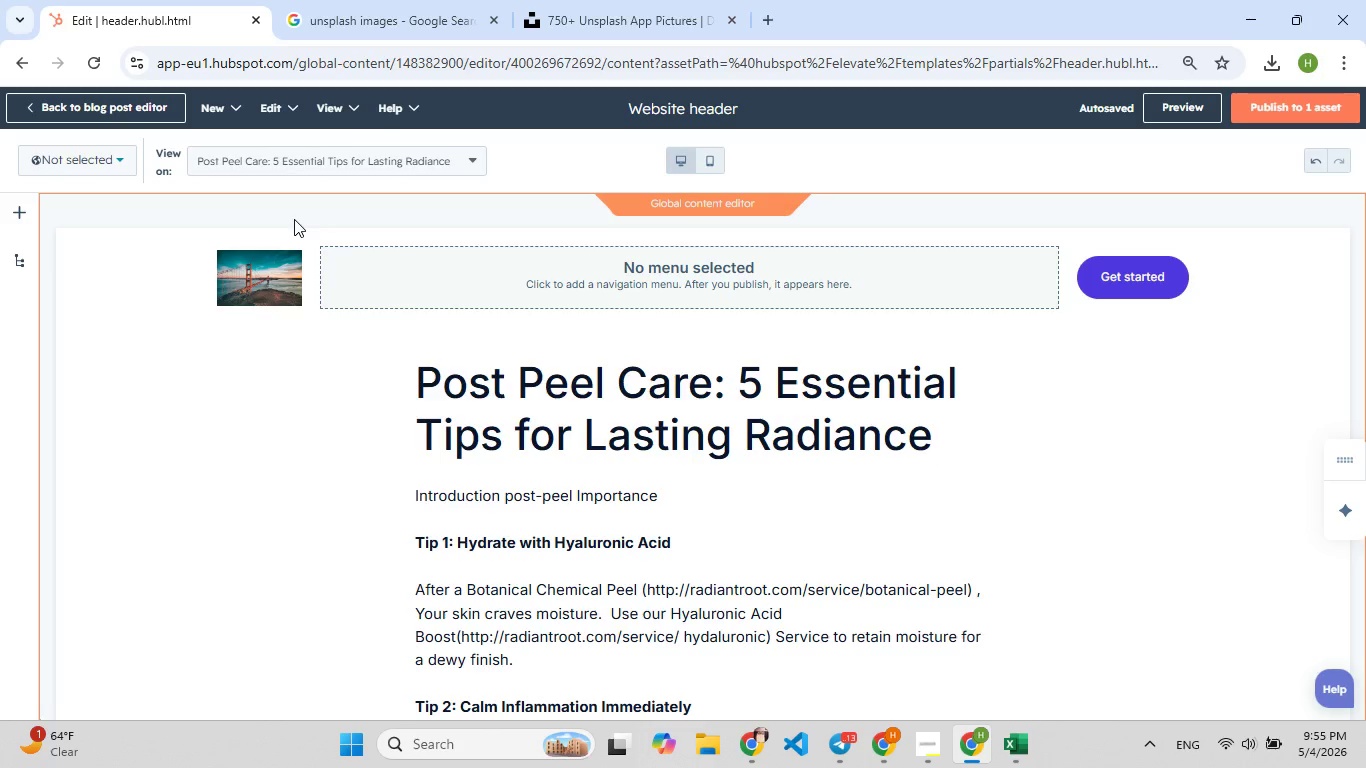 
mouse_move([1296, 158])
 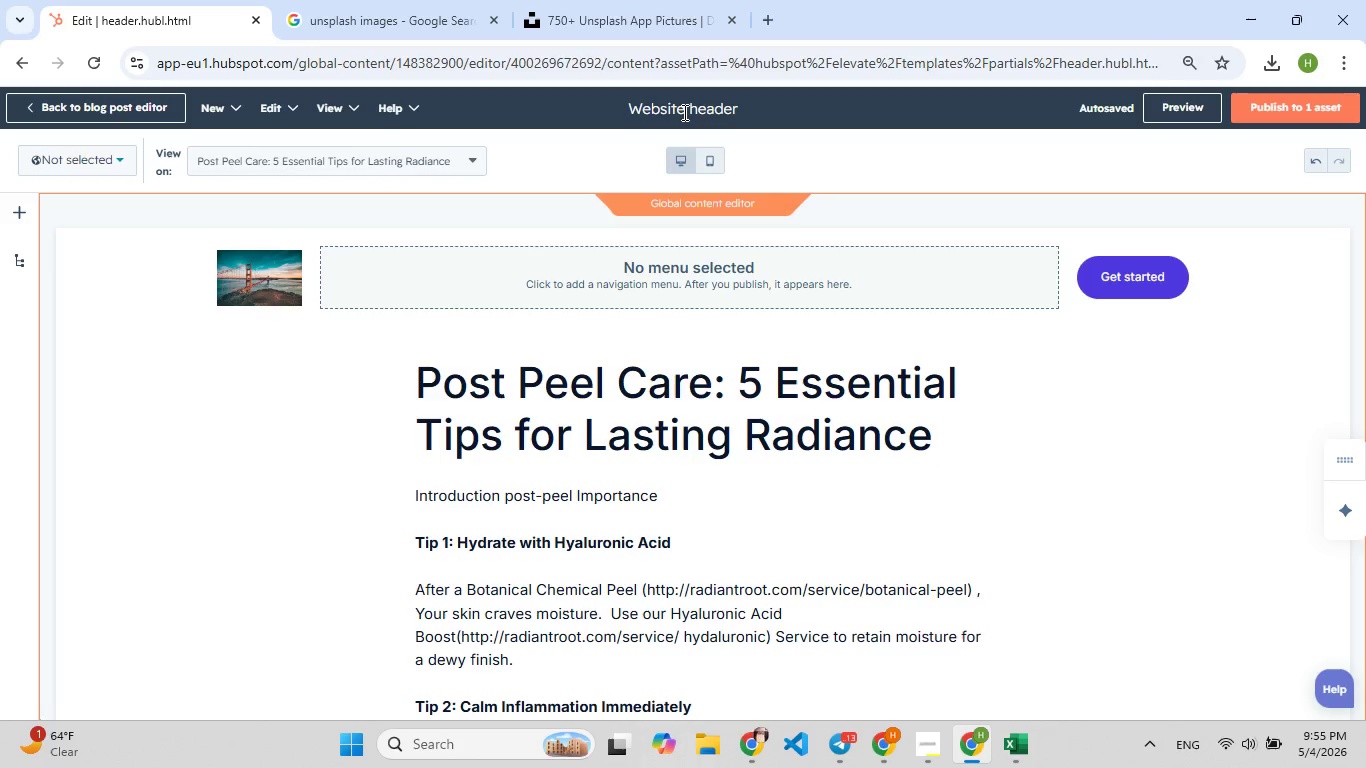 
left_click([683, 112])
 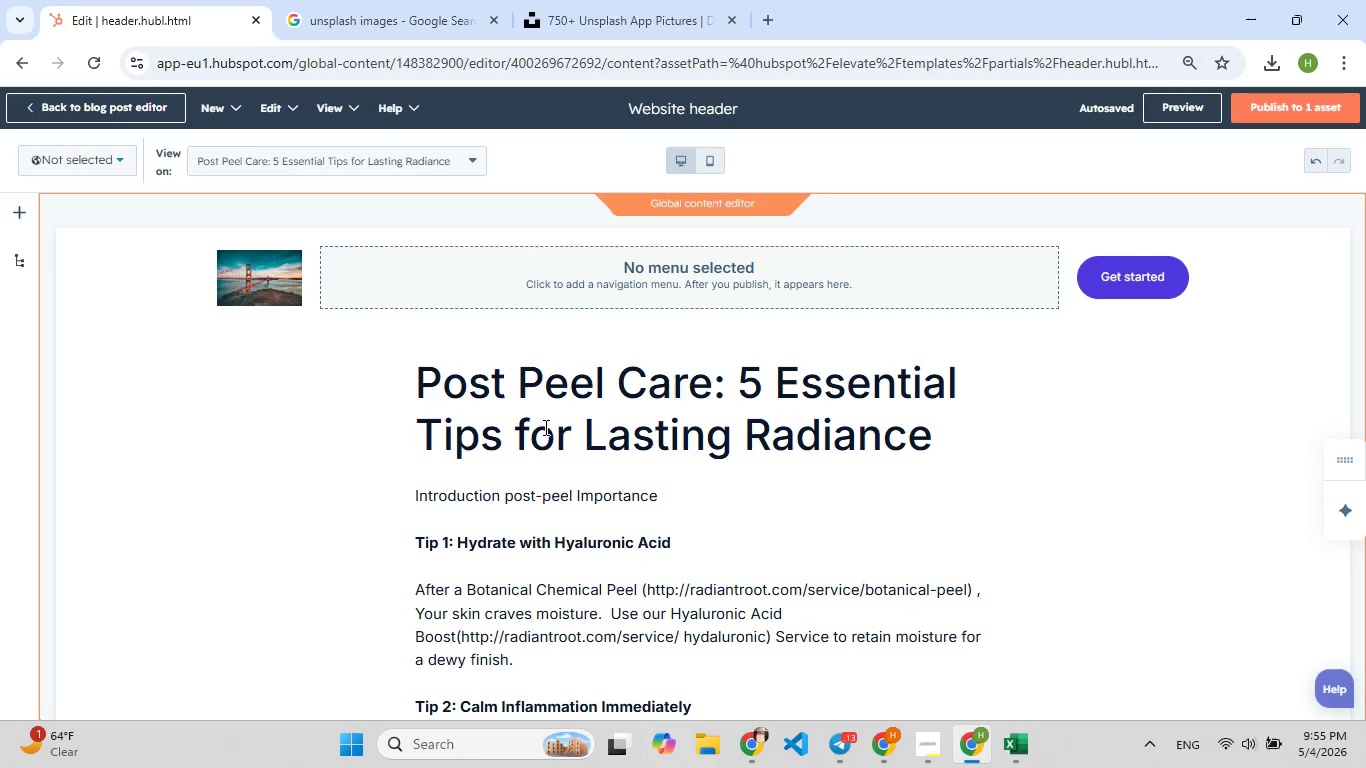 
left_click([544, 427])
 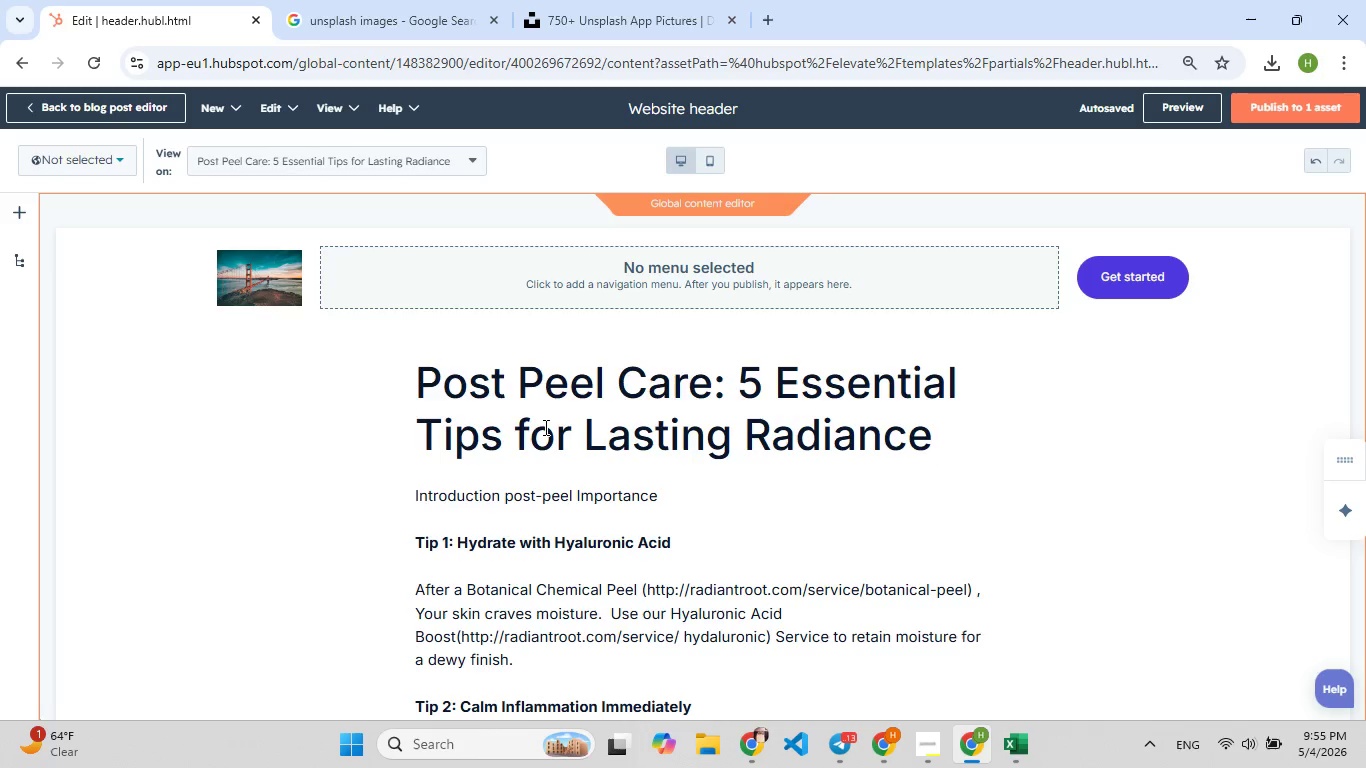 
double_click([544, 427])
 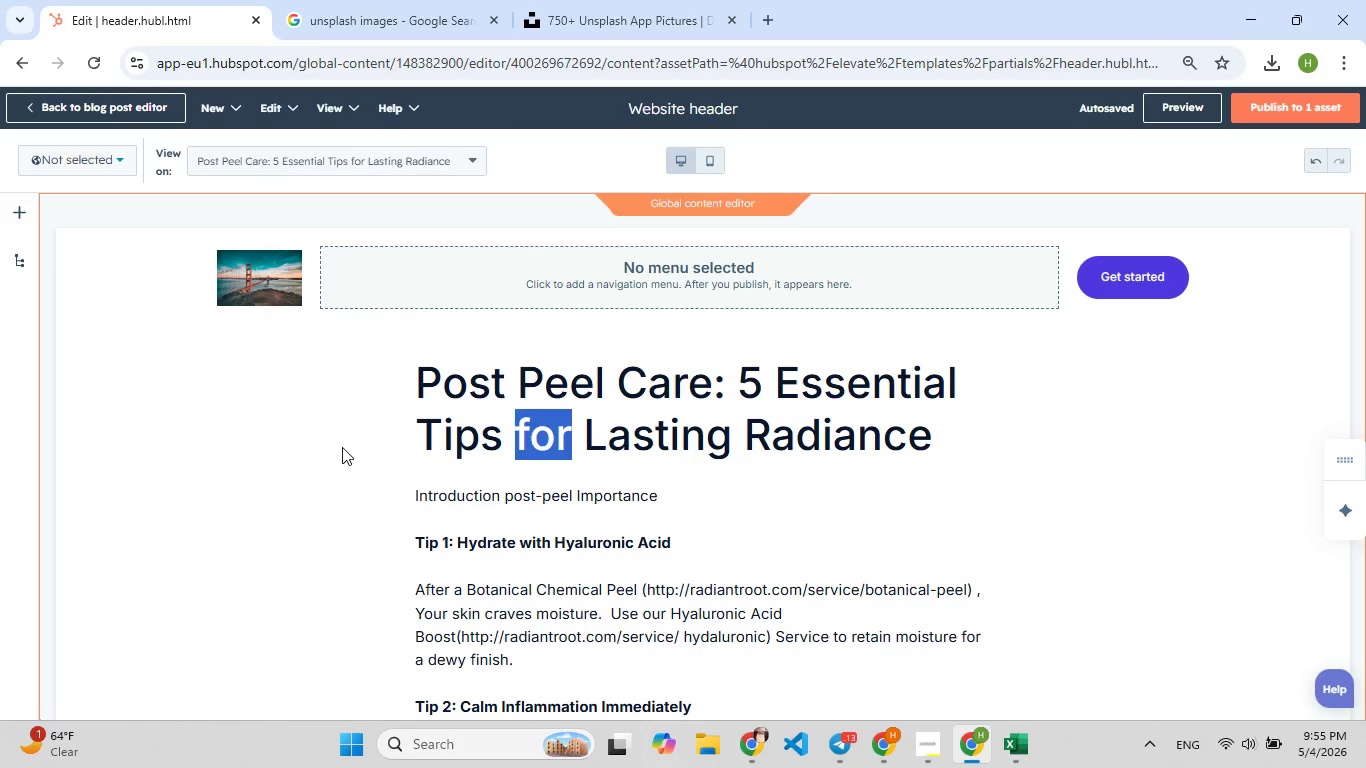 
left_click([342, 447])
 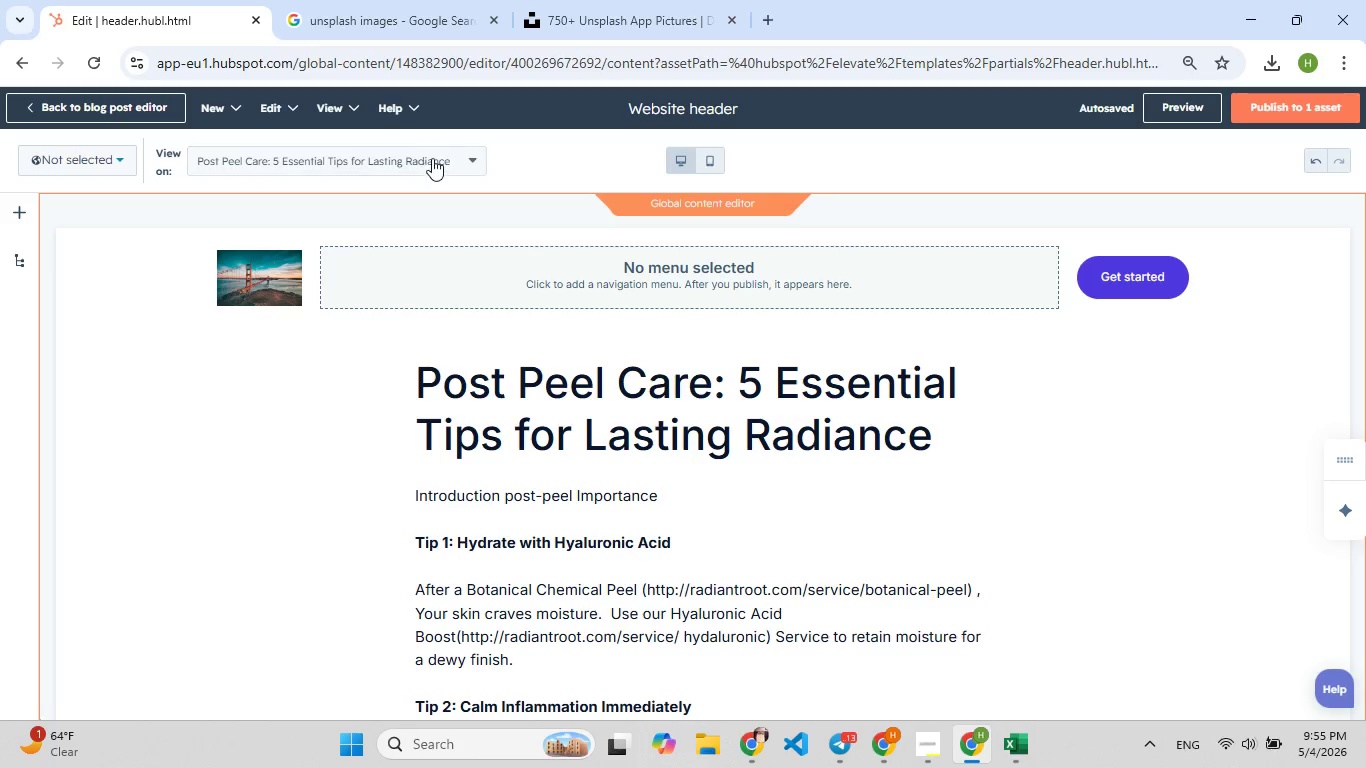 
left_click([432, 161])
 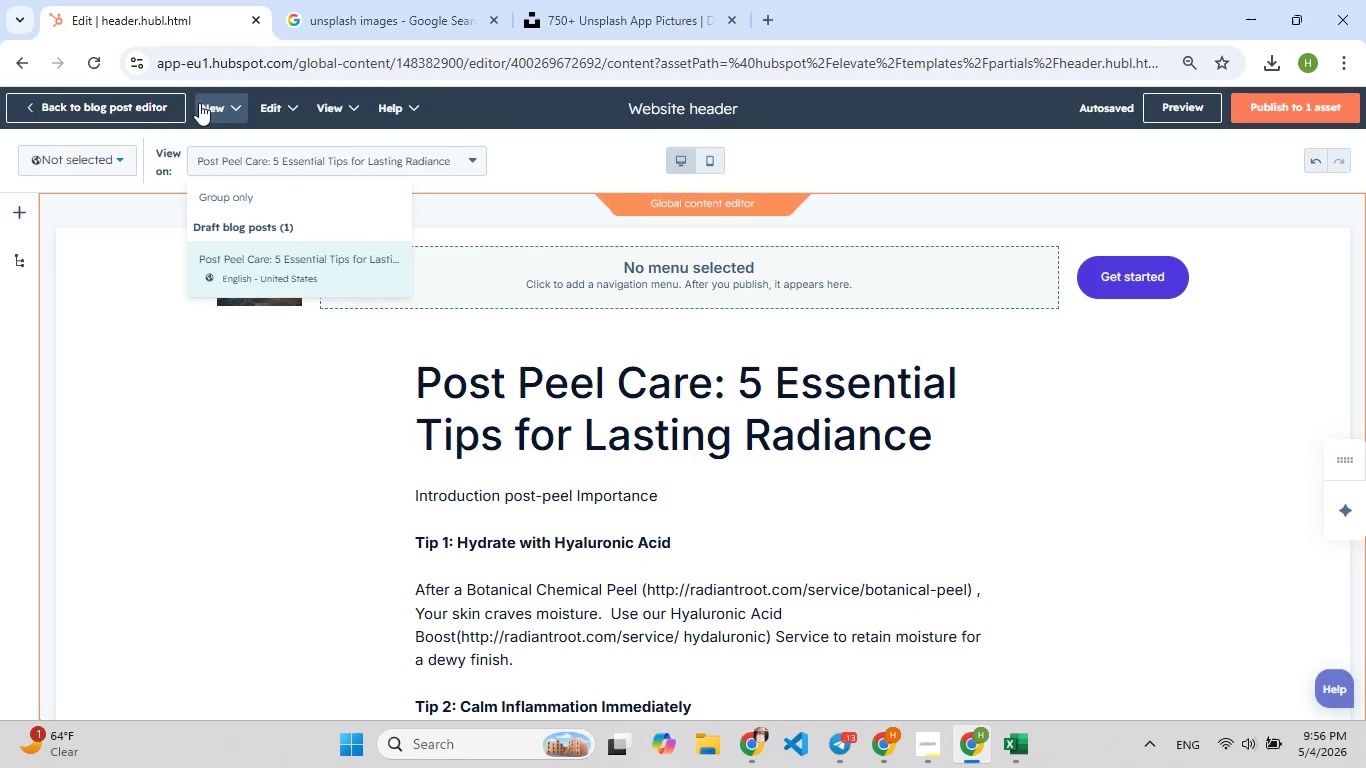 
left_click([143, 104])
 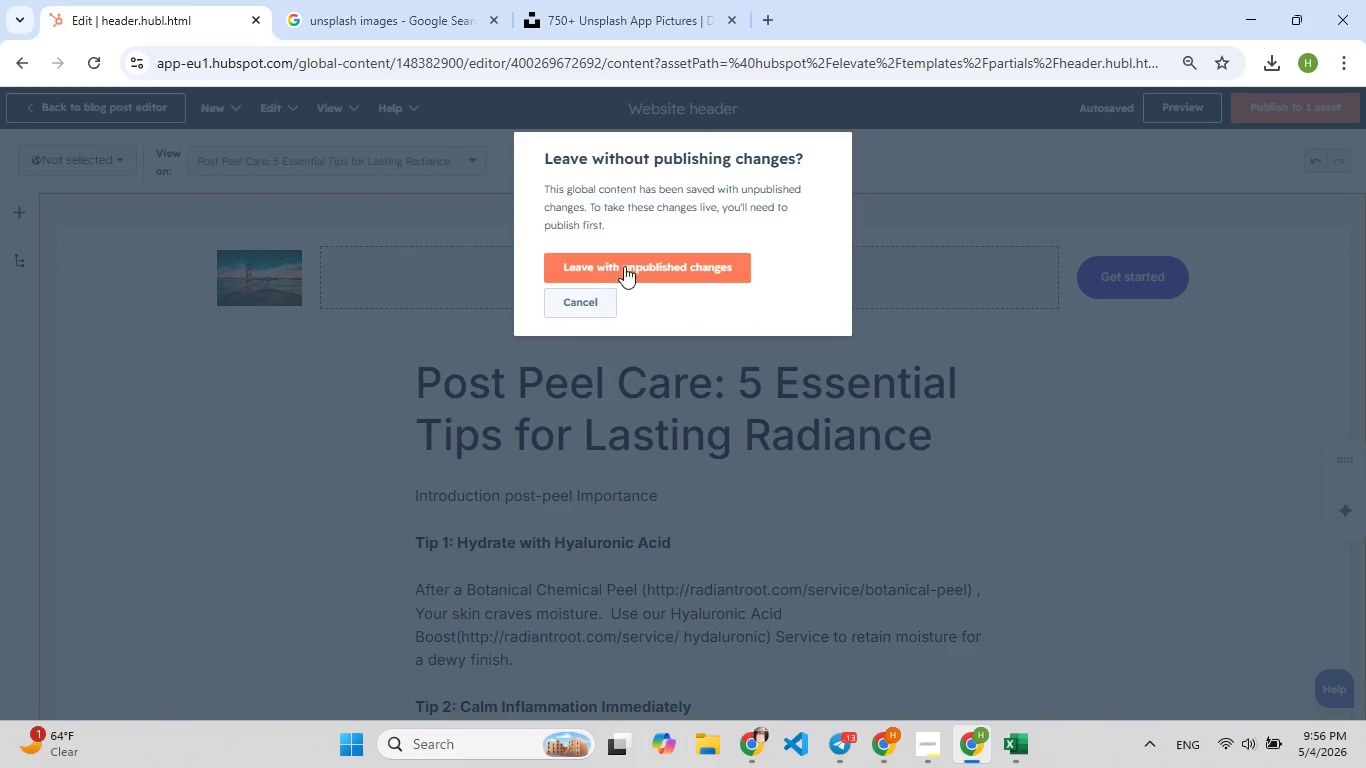 
left_click([631, 259])
 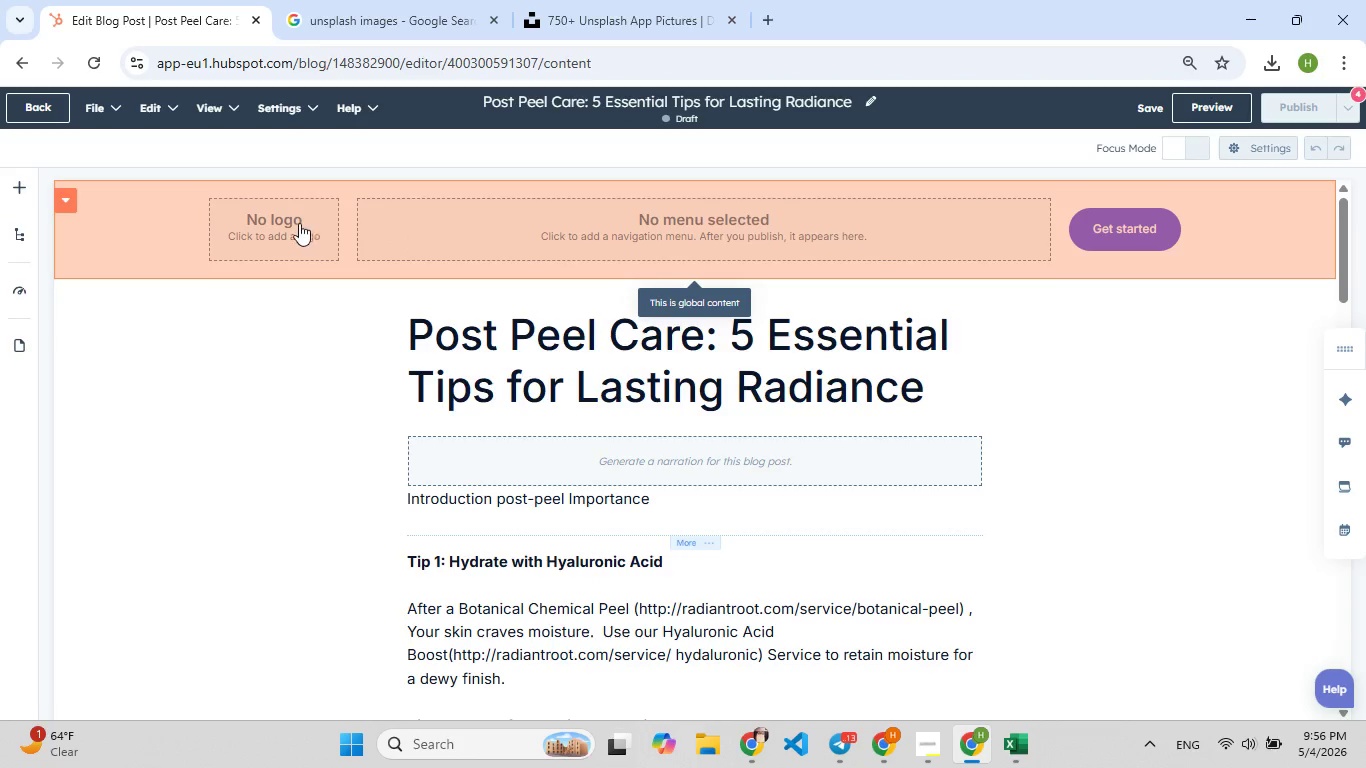 
wait(14.94)
 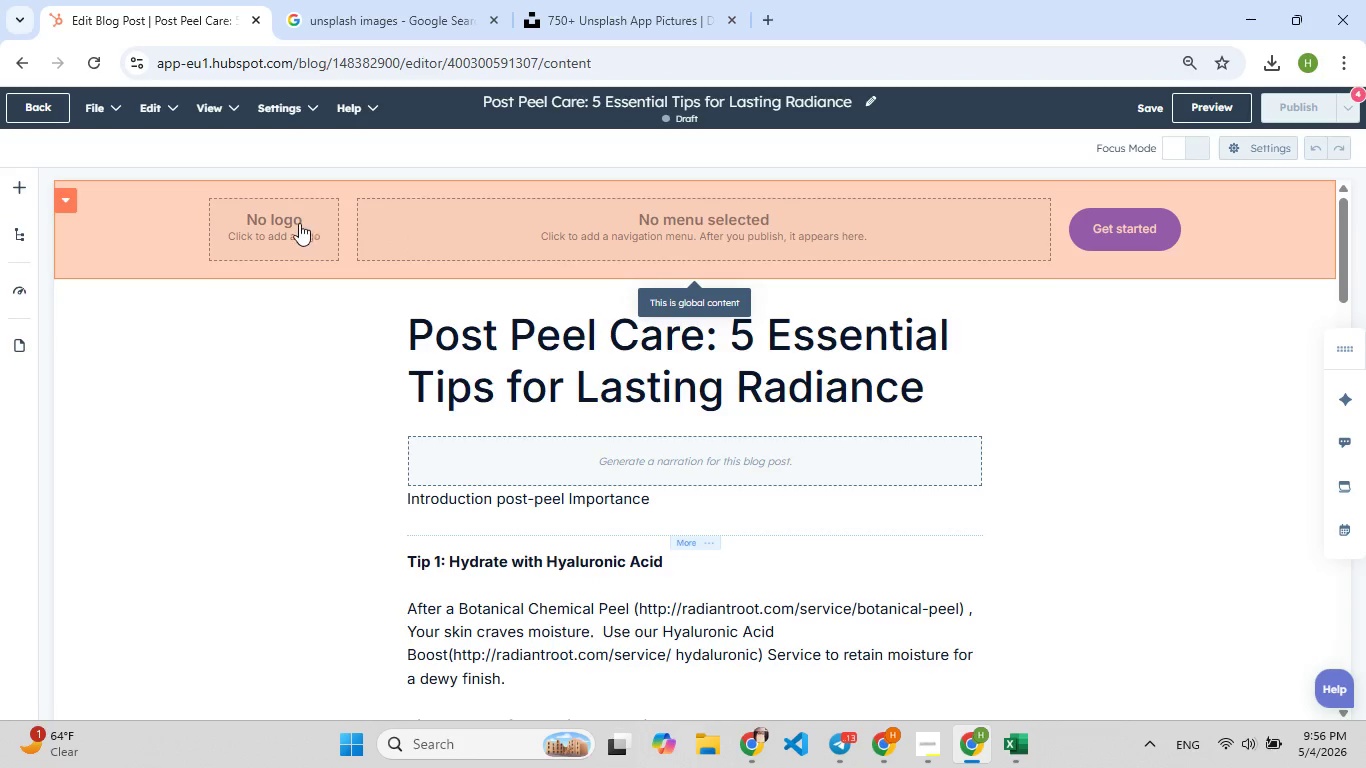 
mouse_move([15, 329])
 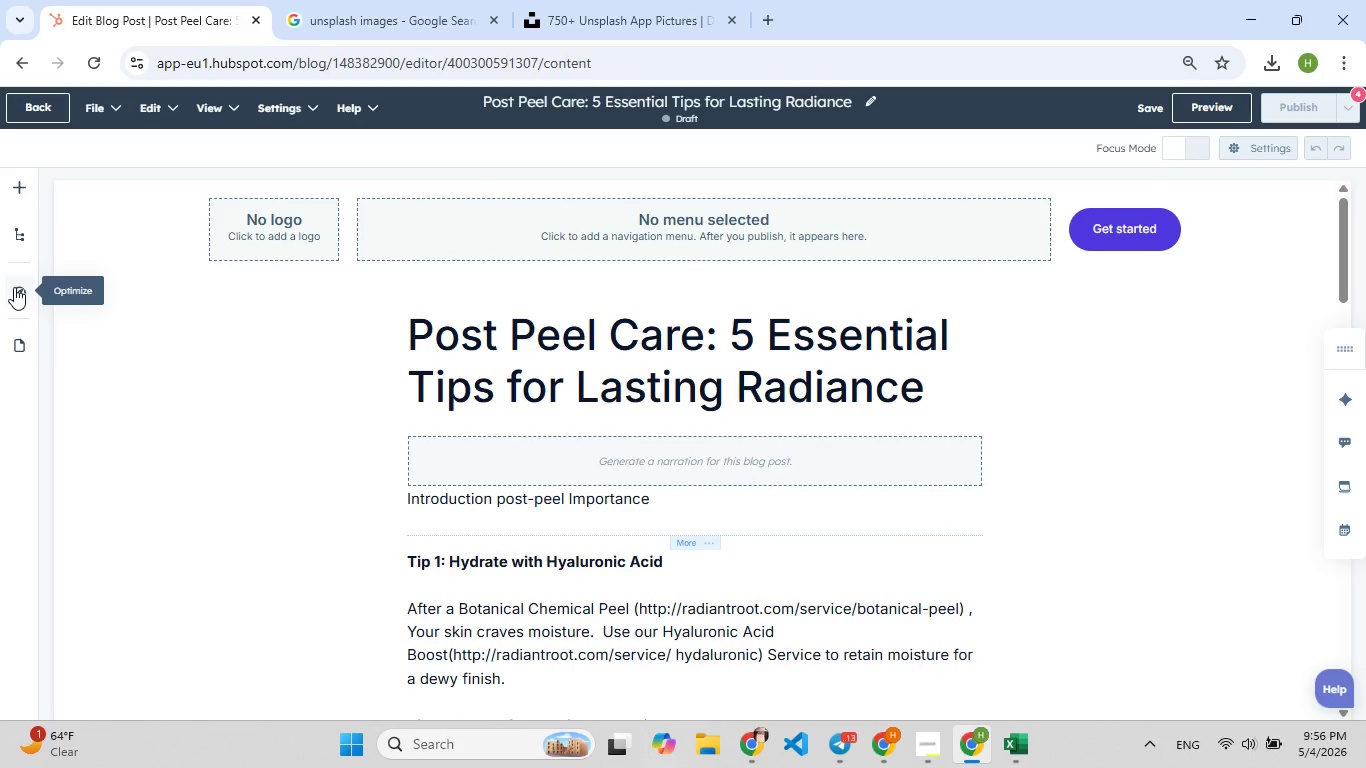 
double_click([14, 287])
 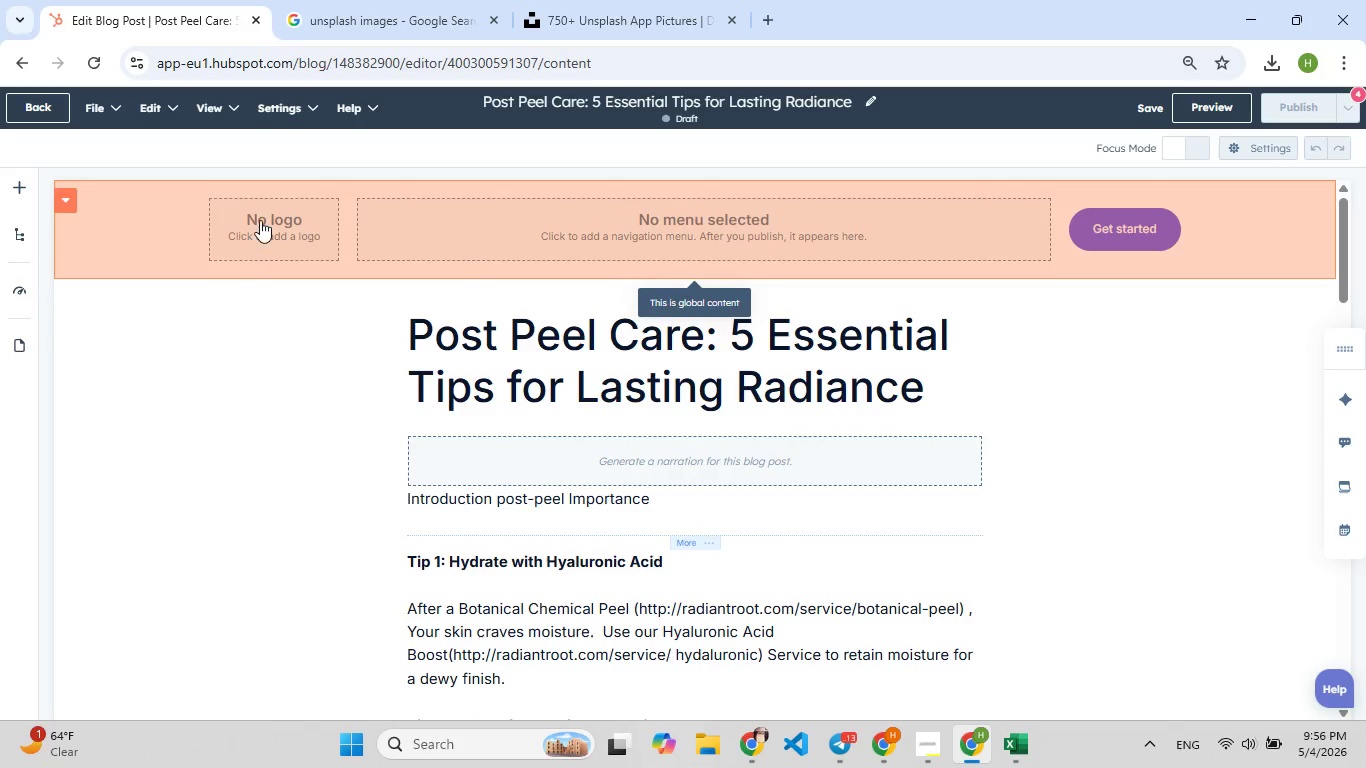 
double_click([270, 208])
 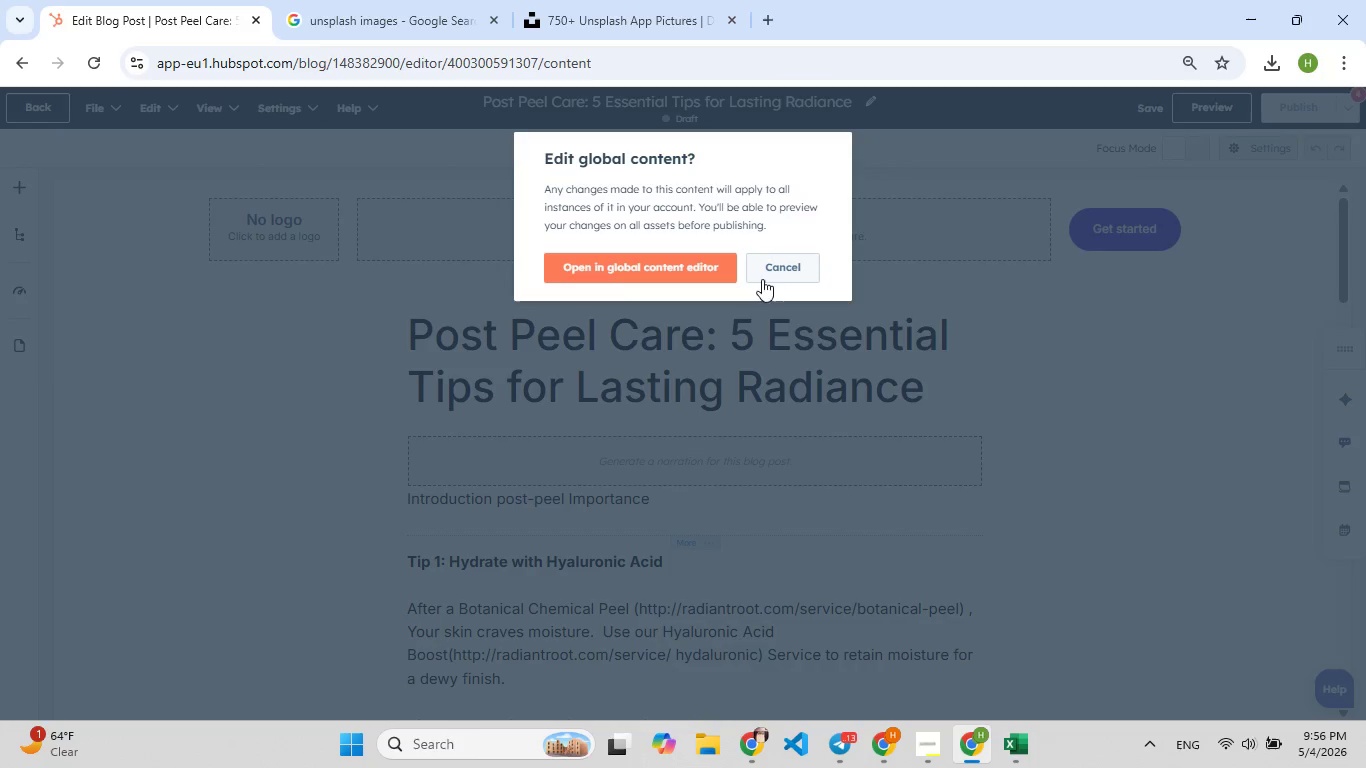 
left_click([803, 261])
 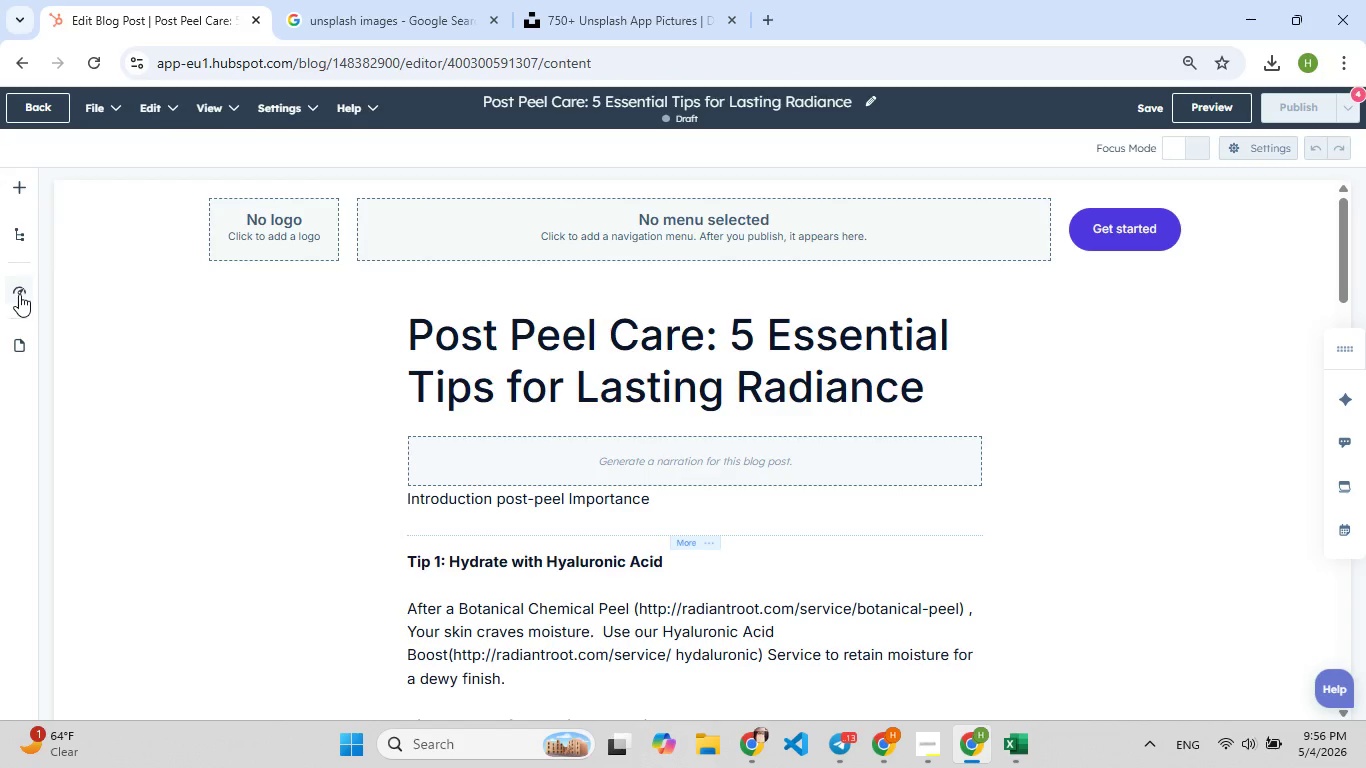 
left_click([19, 289])
 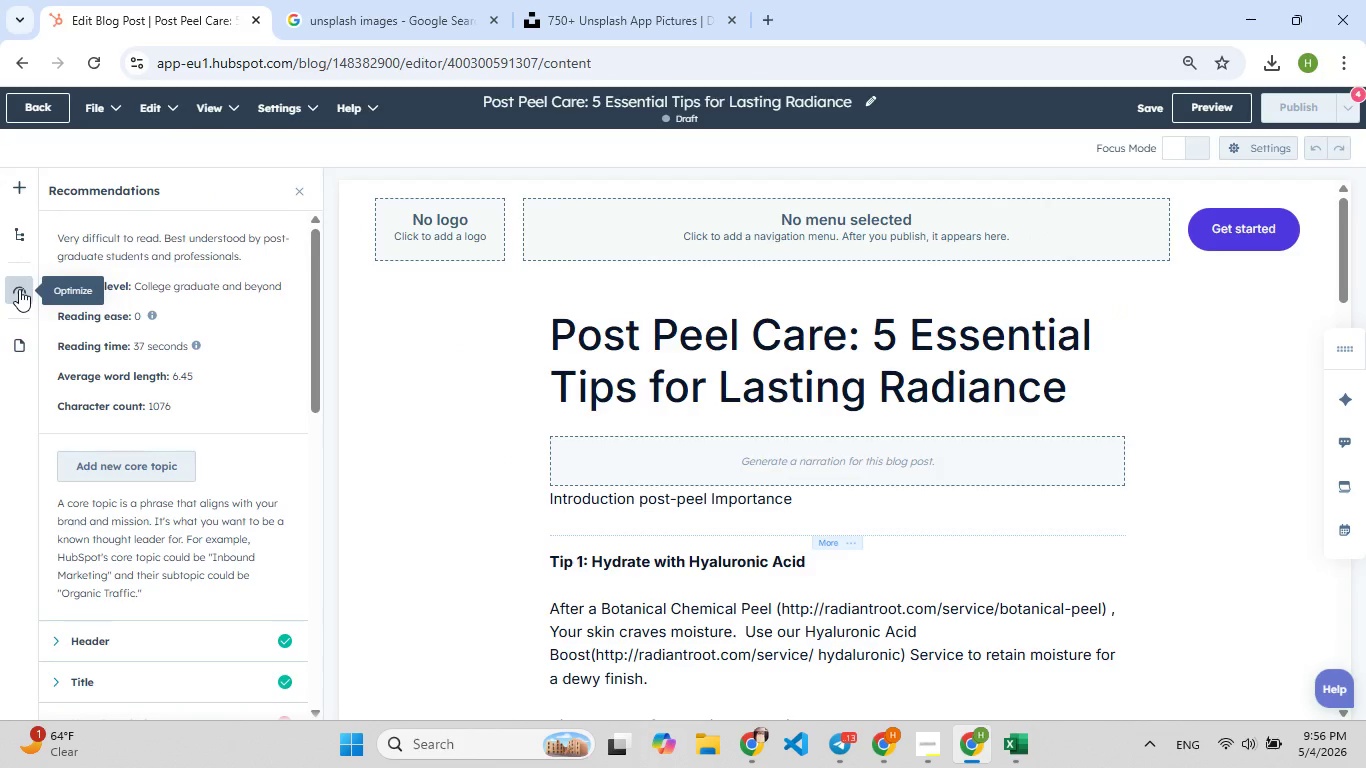 
mouse_move([180, 468])
 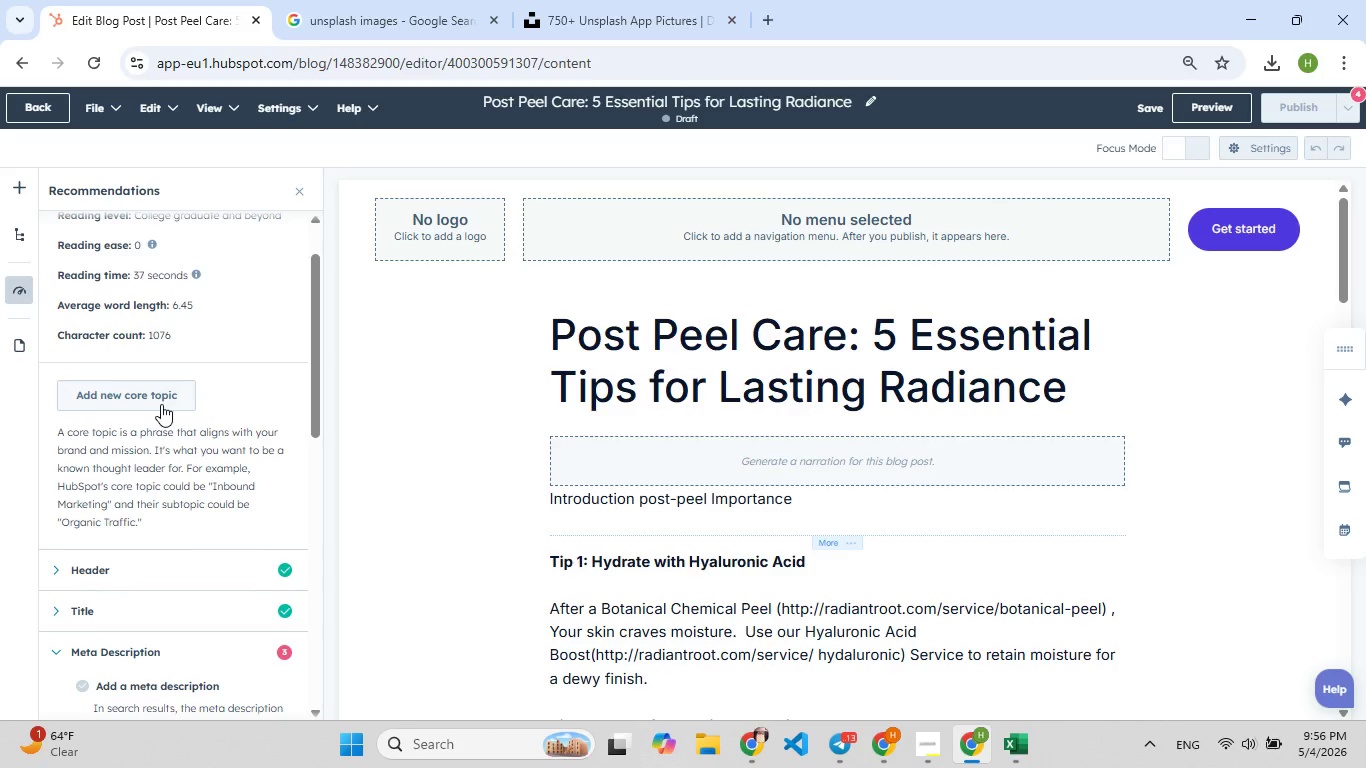 
wait(15.14)
 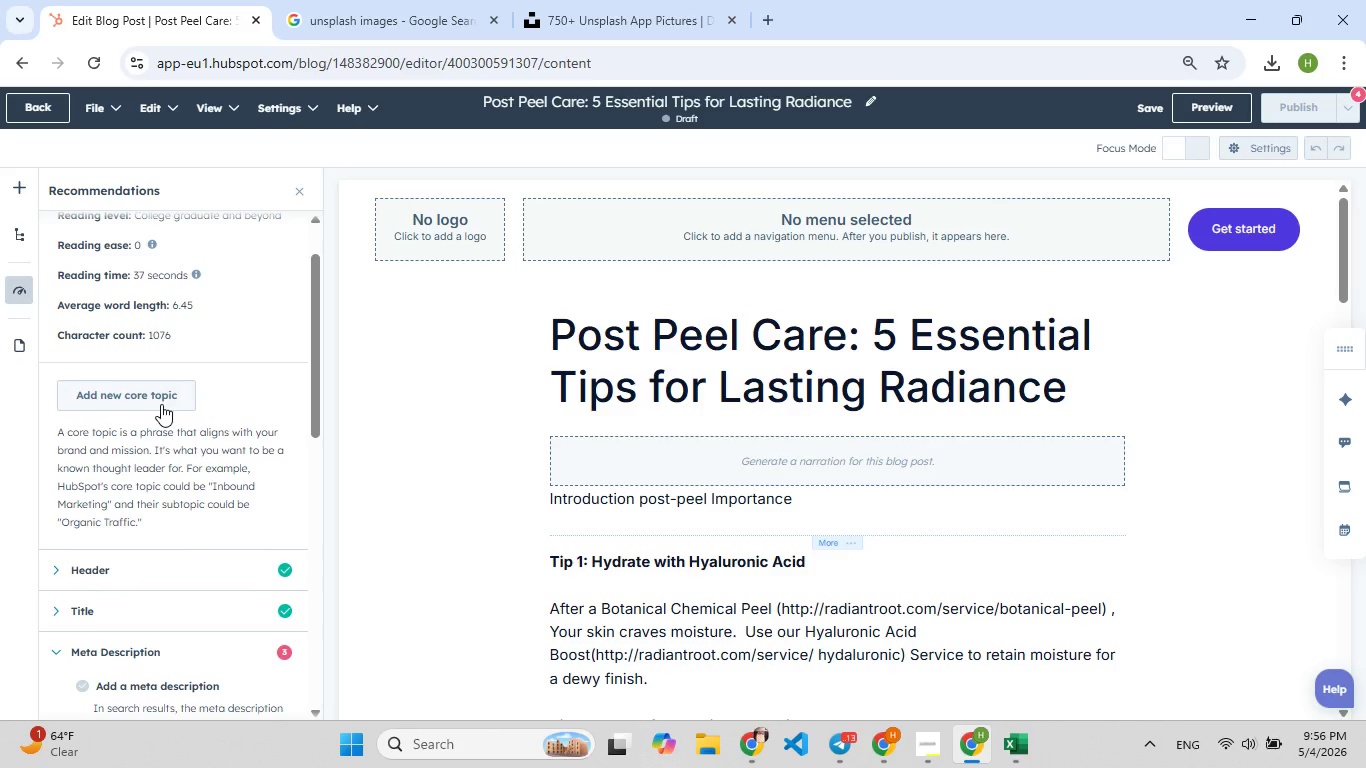 
left_click([62, 405])
 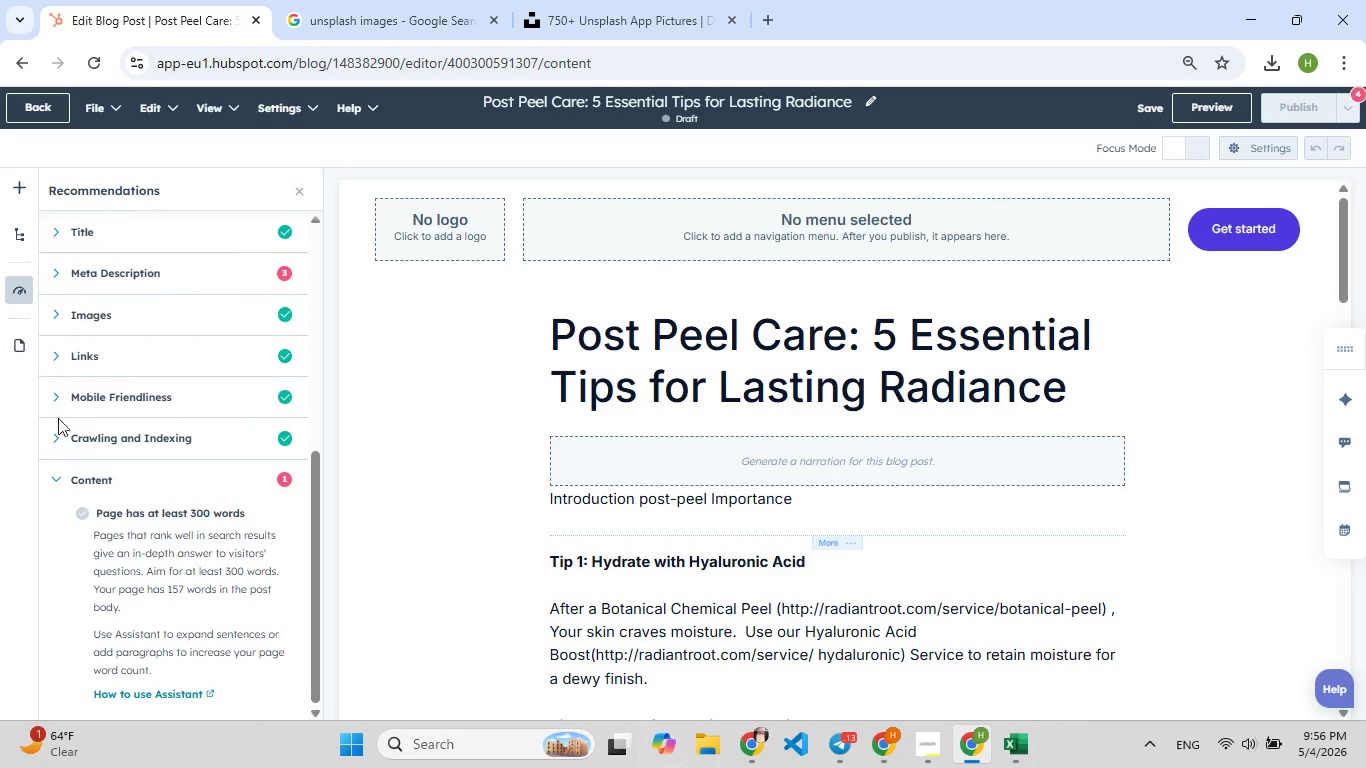 
left_click([52, 476])
 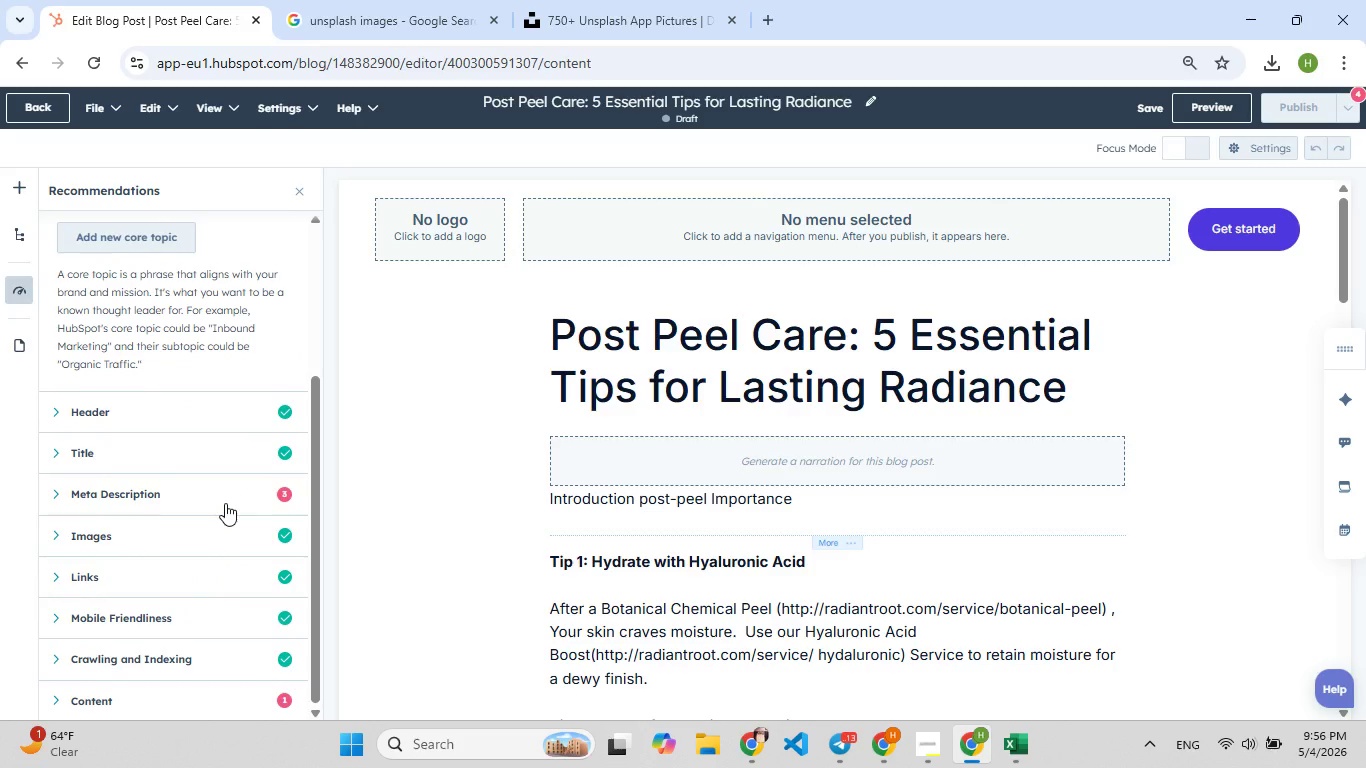 
wait(5.88)
 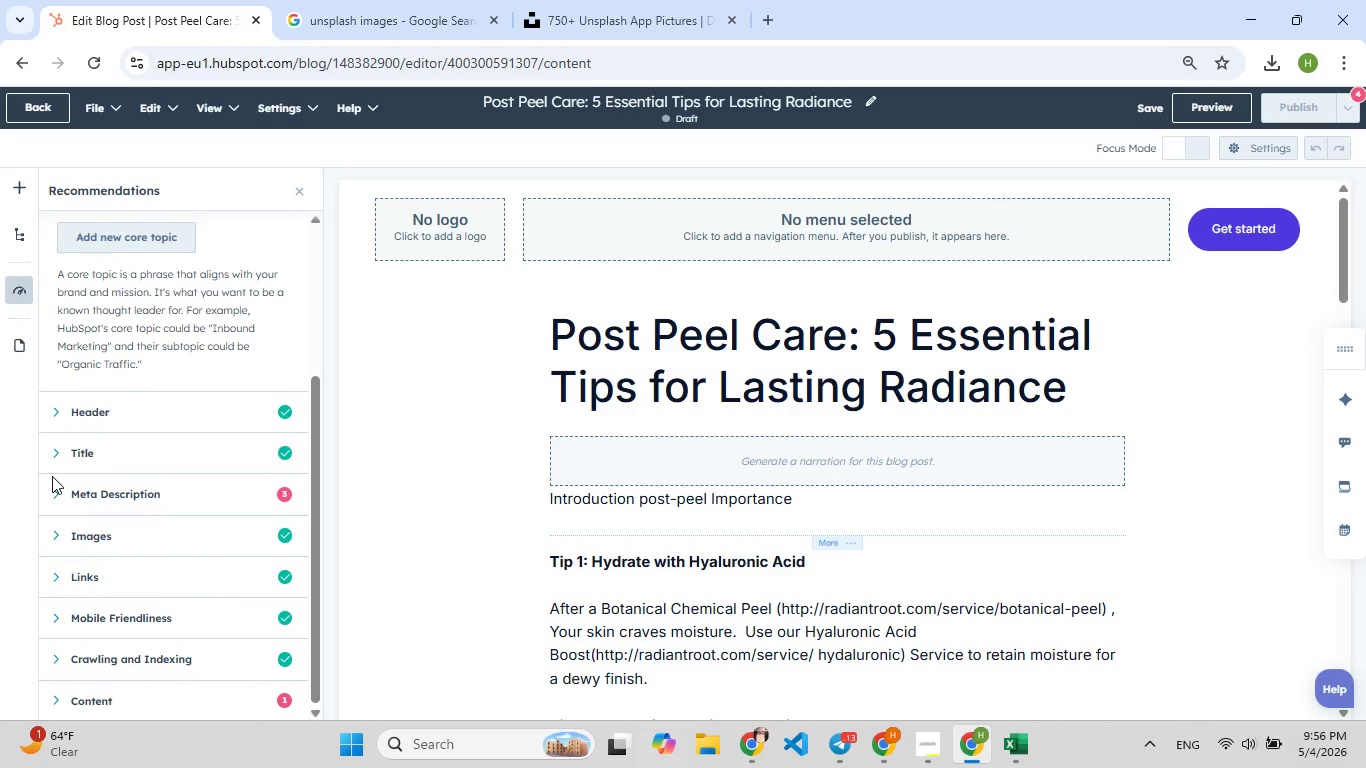 
left_click([103, 701])
 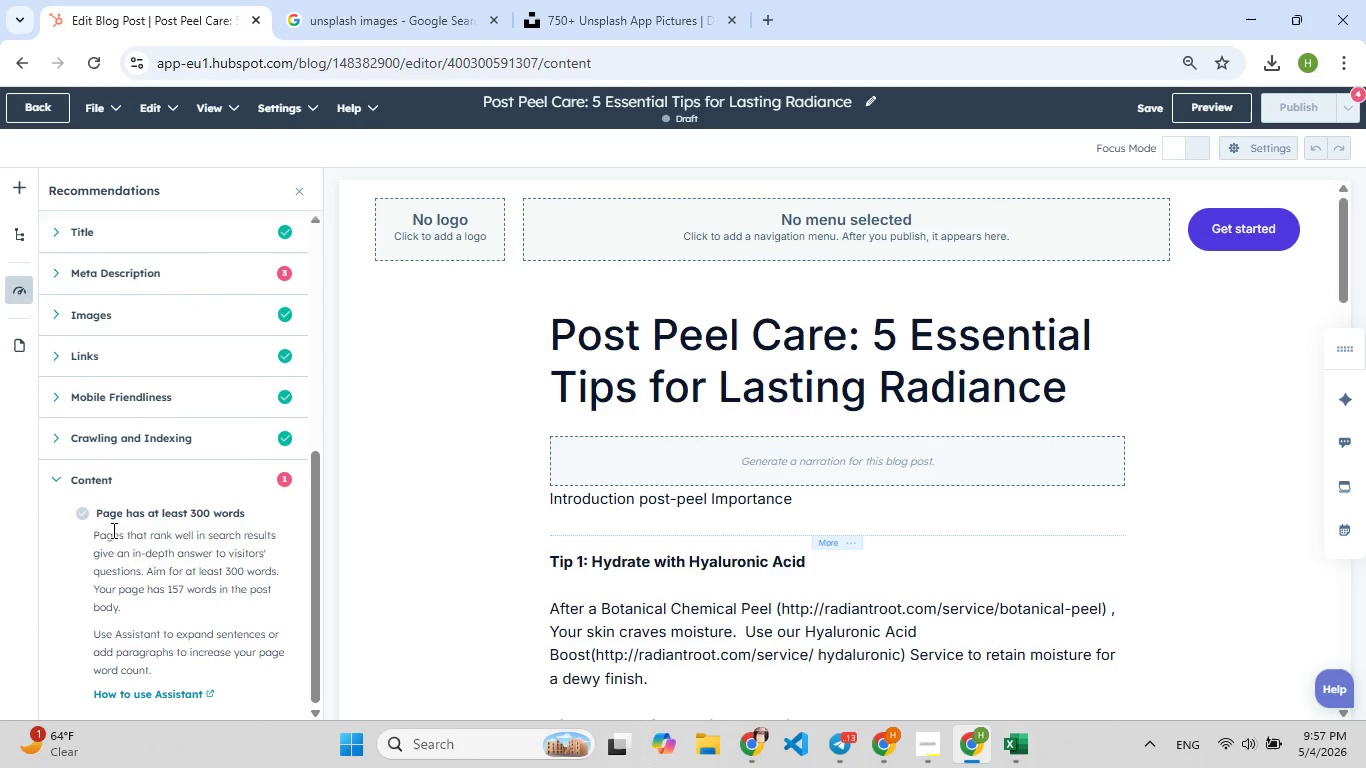 
left_click([53, 484])
 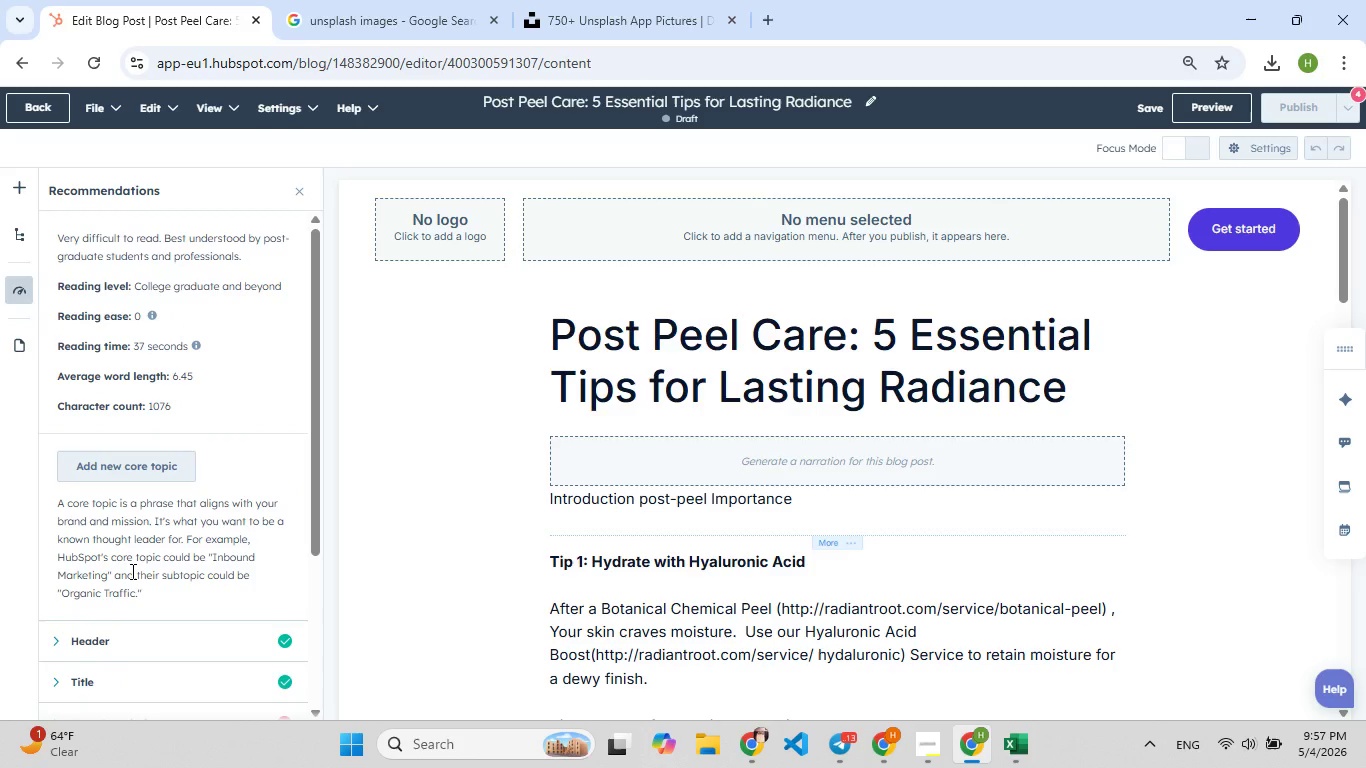 
wait(10.39)
 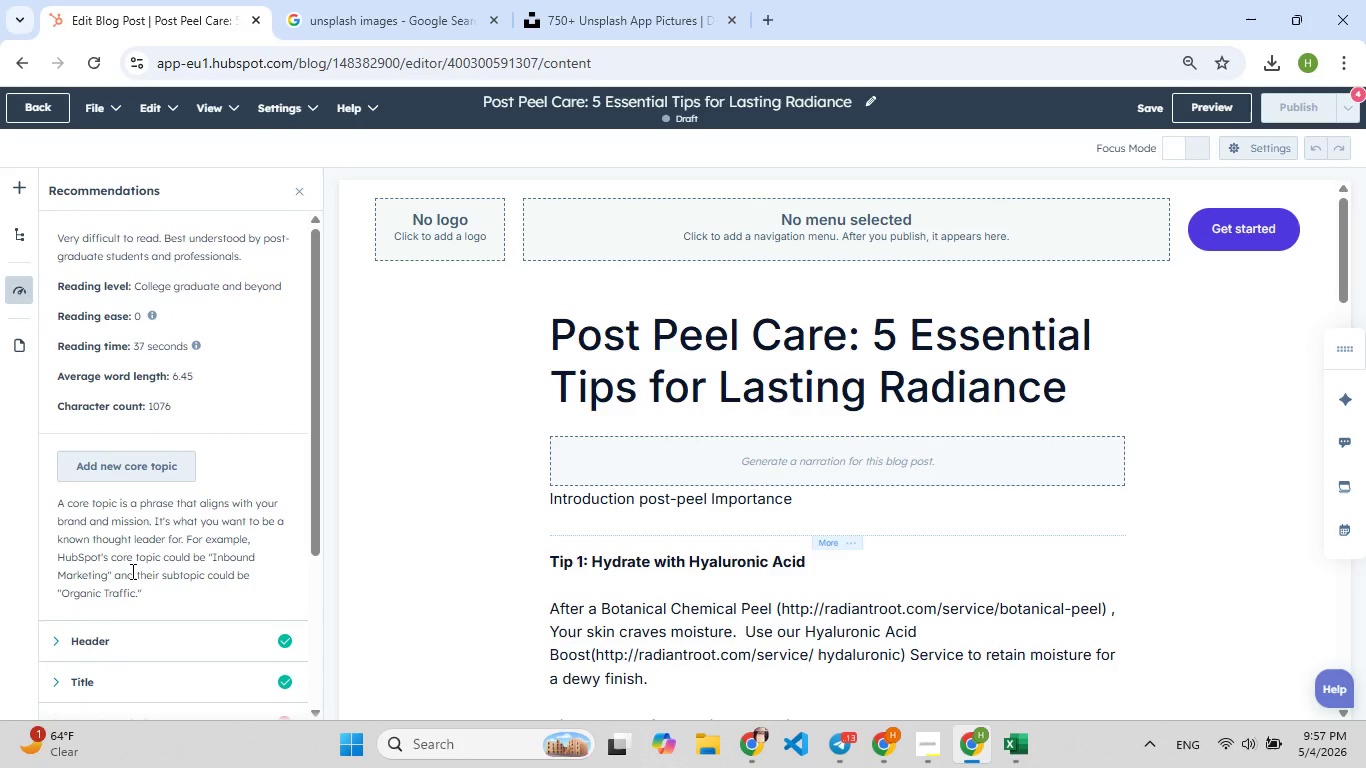 
left_click([305, 189])
 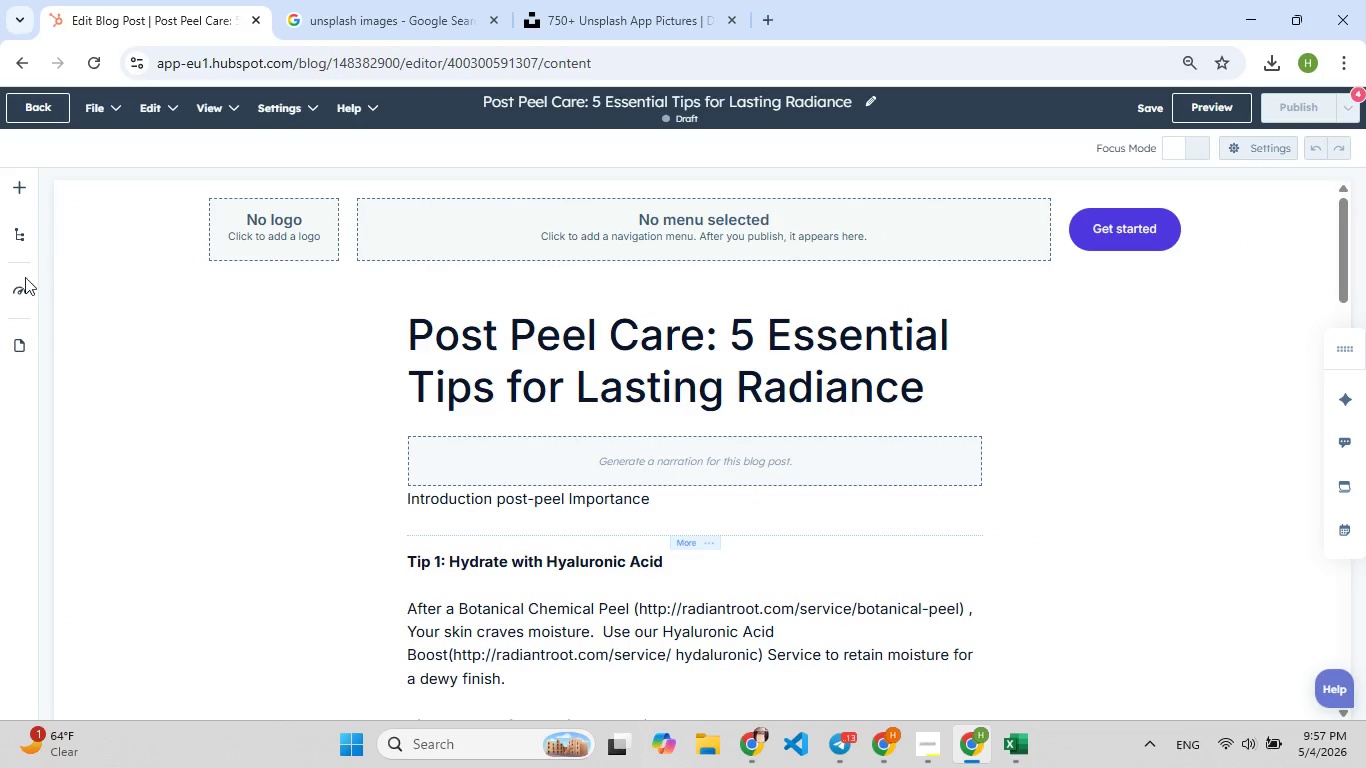 
left_click([19, 289])
 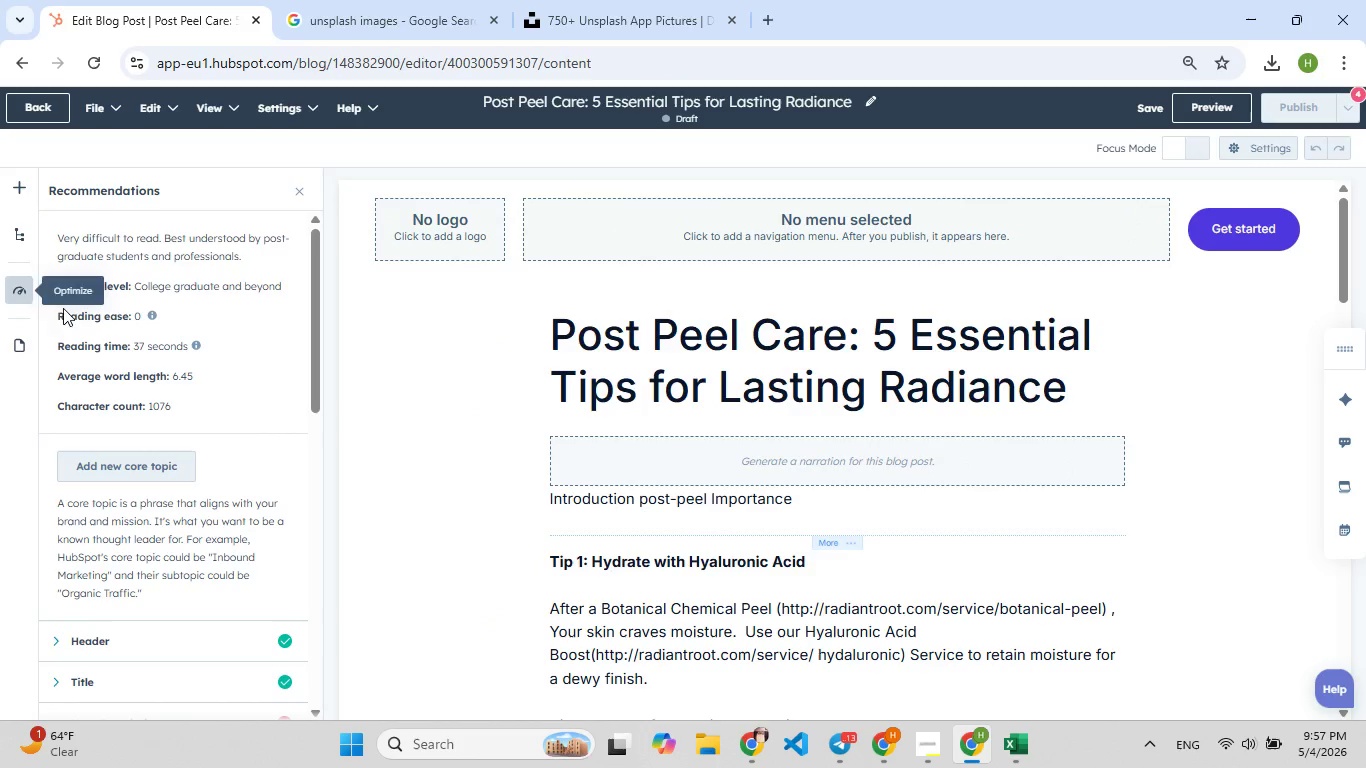 
mouse_move([160, 419])
 